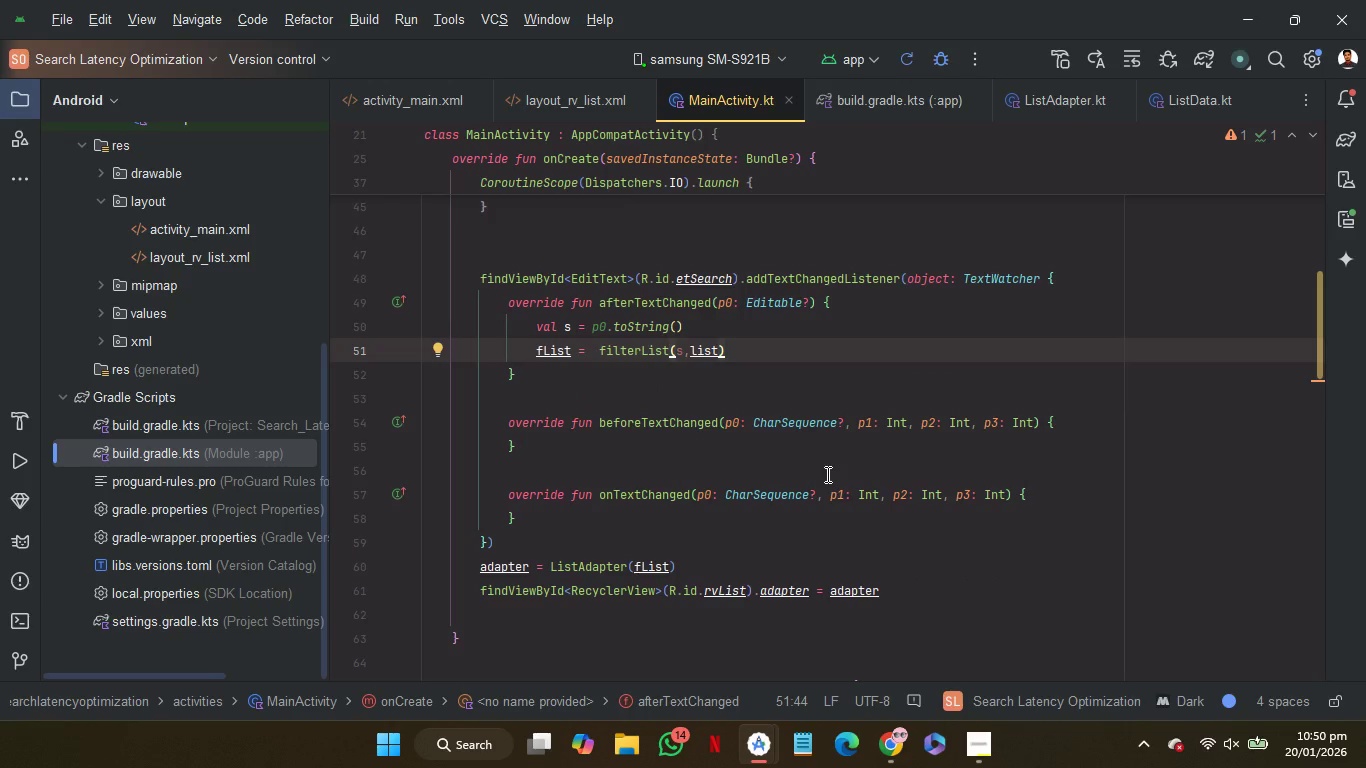 
scroll: coordinate [826, 474], scroll_direction: none, amount: 0.0
 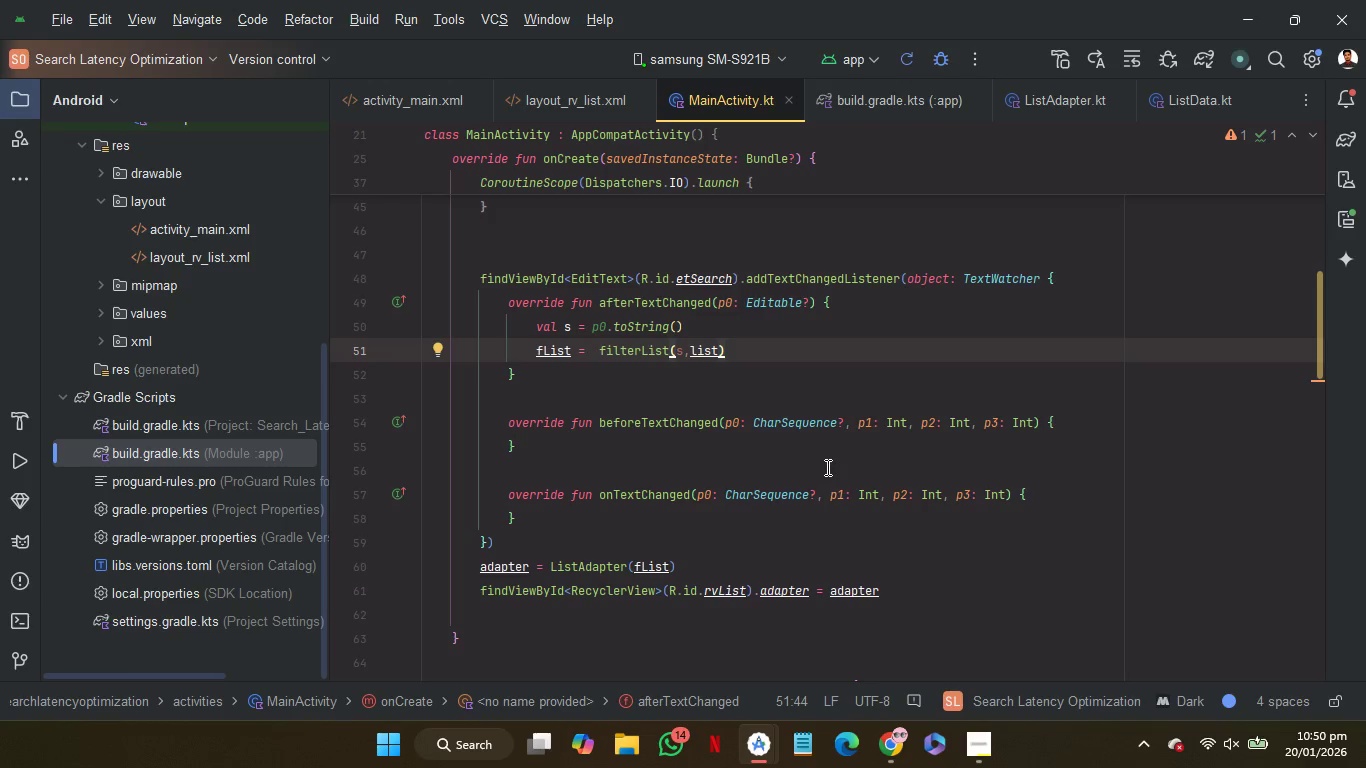 
left_click([778, 345])
 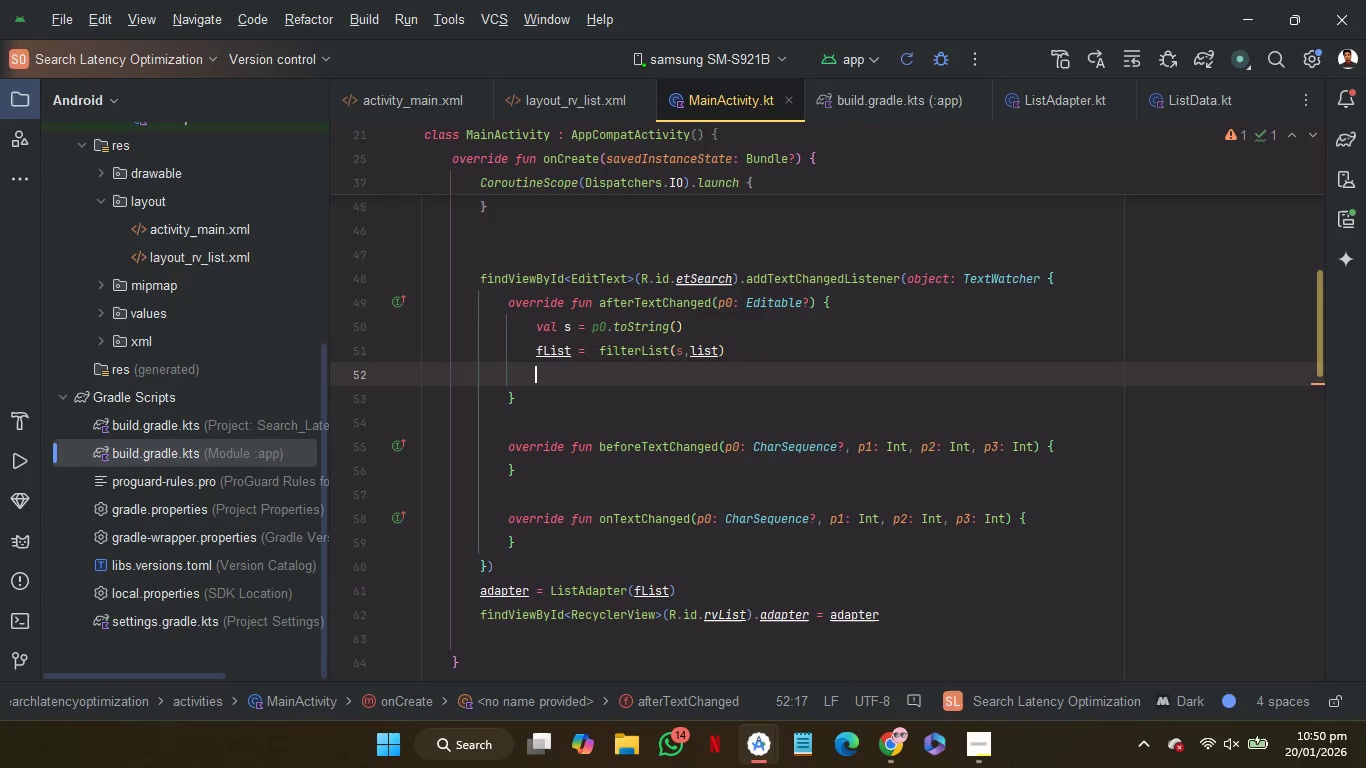 
key(Enter)
 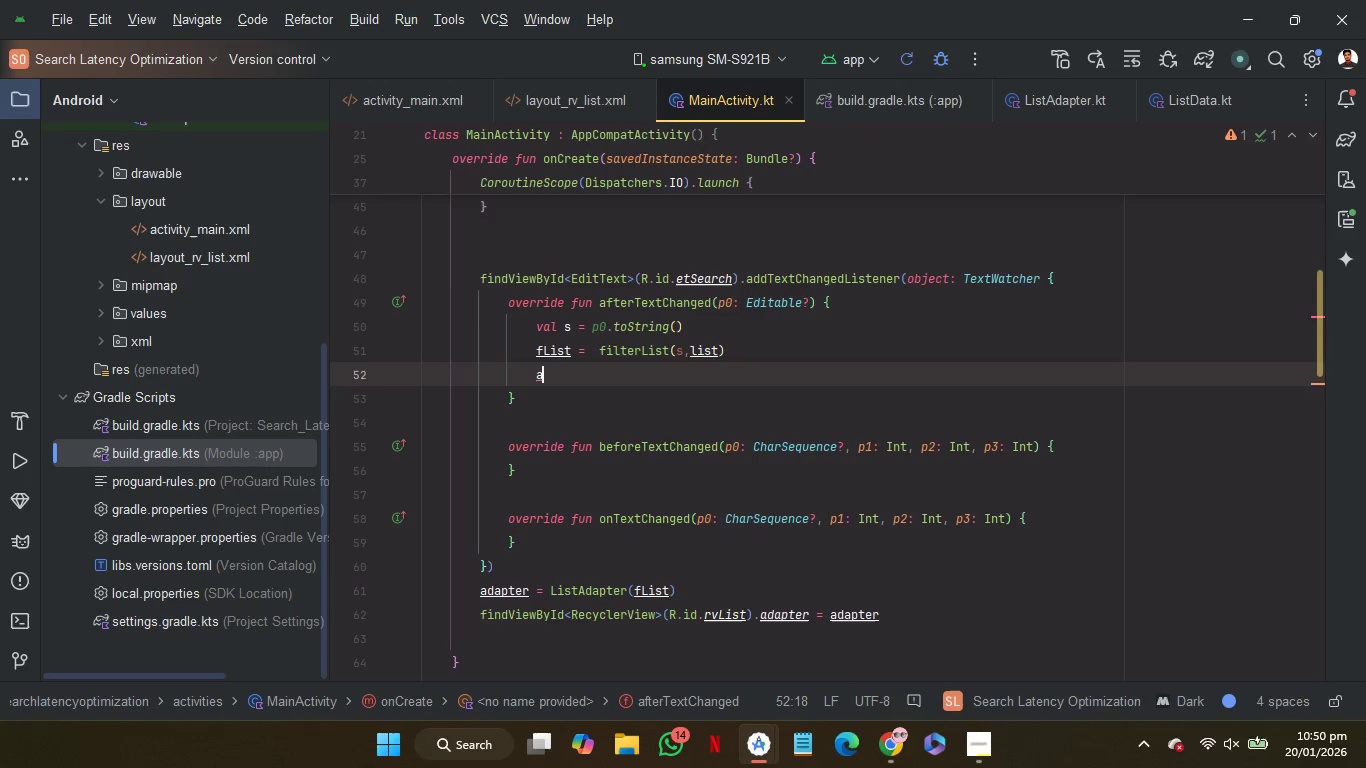 
type(ada)
 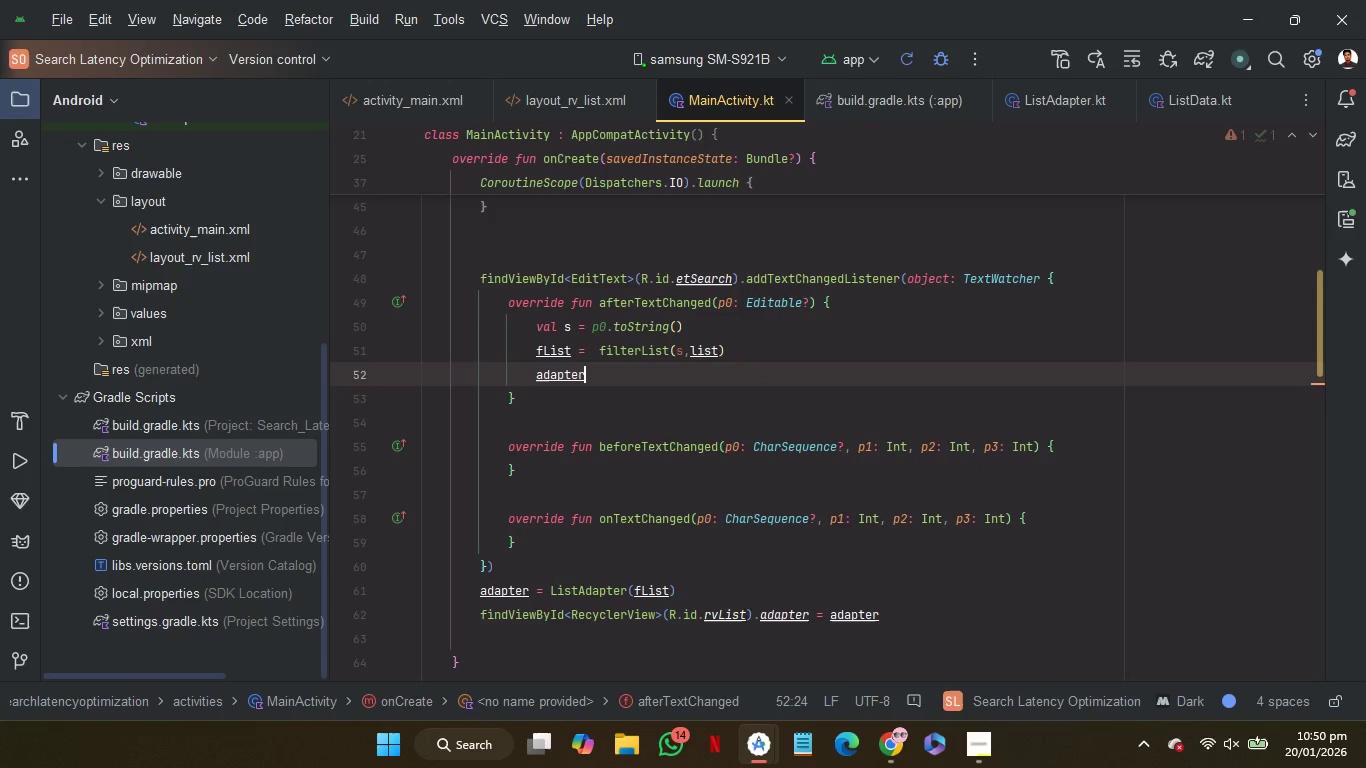 
key(Enter)
 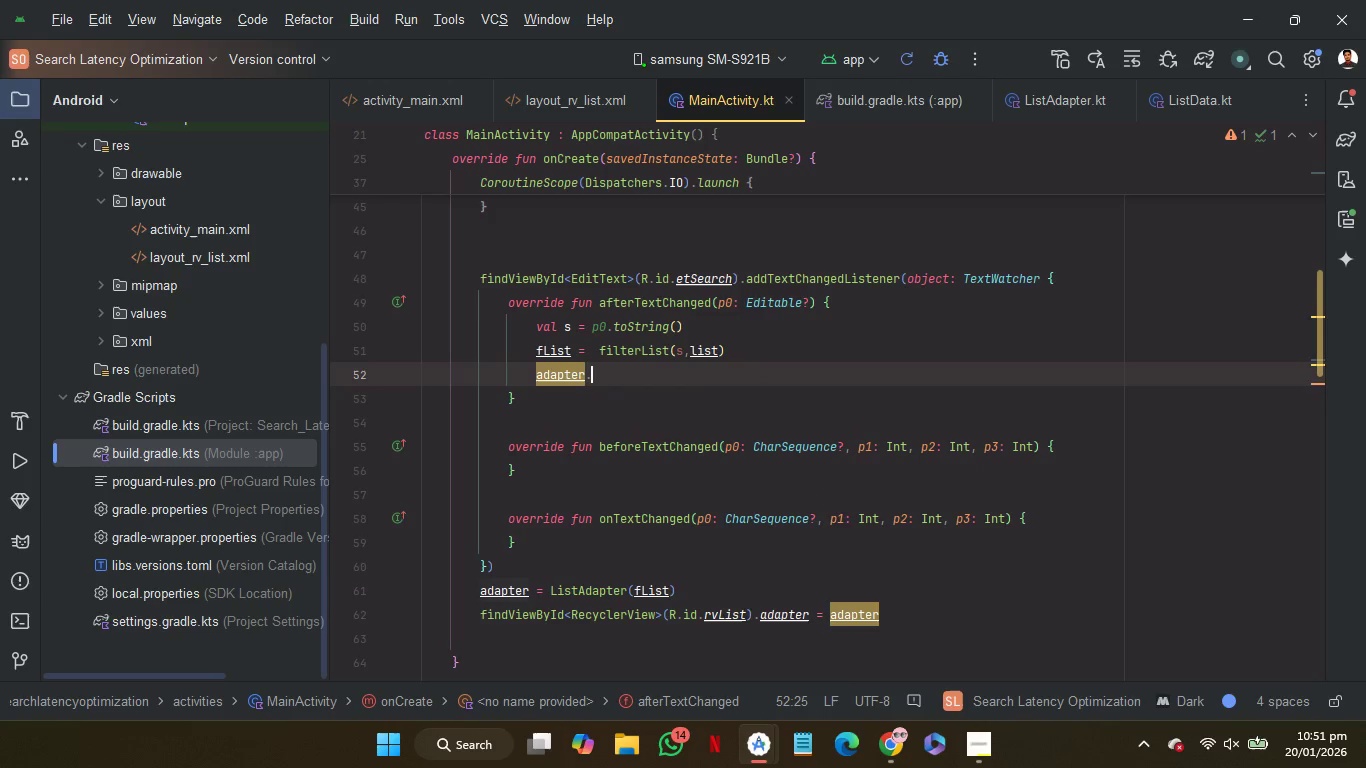 
key(Period)
 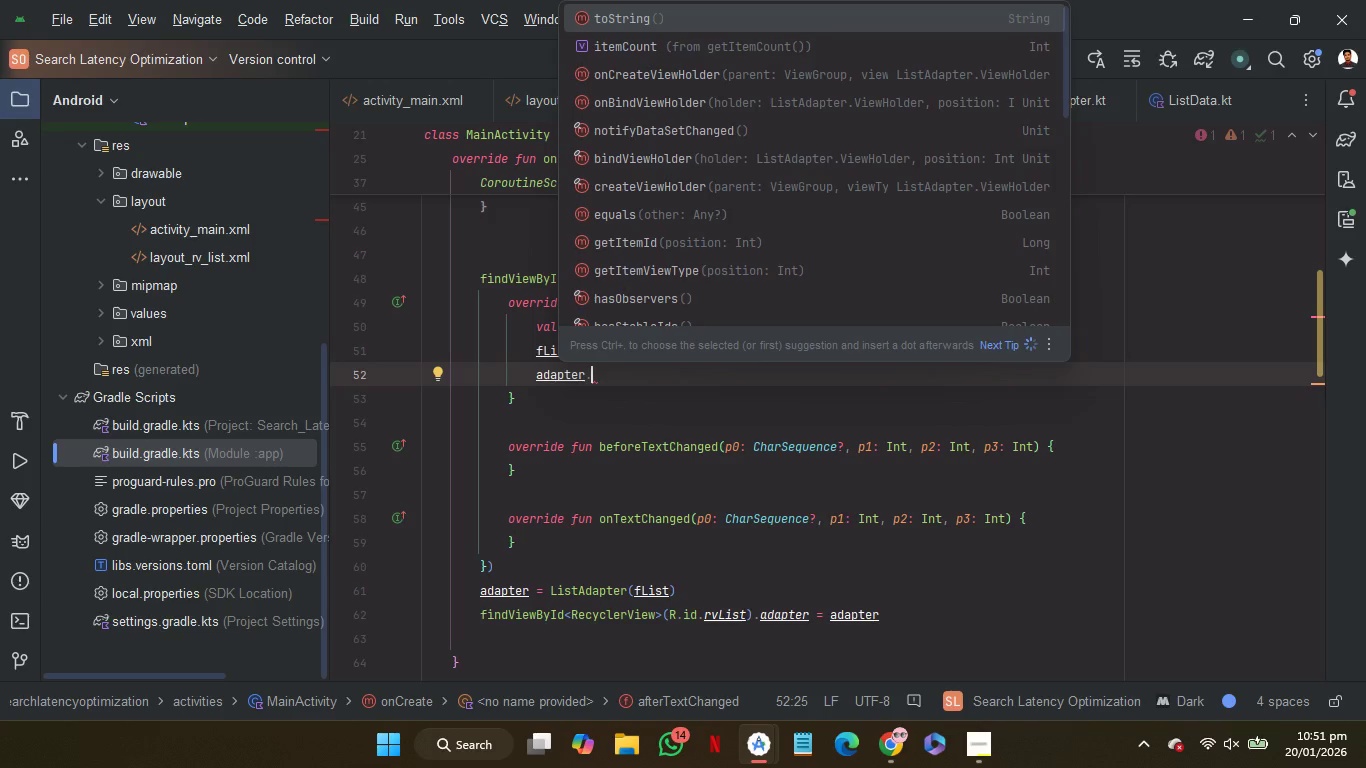 
key(N)
 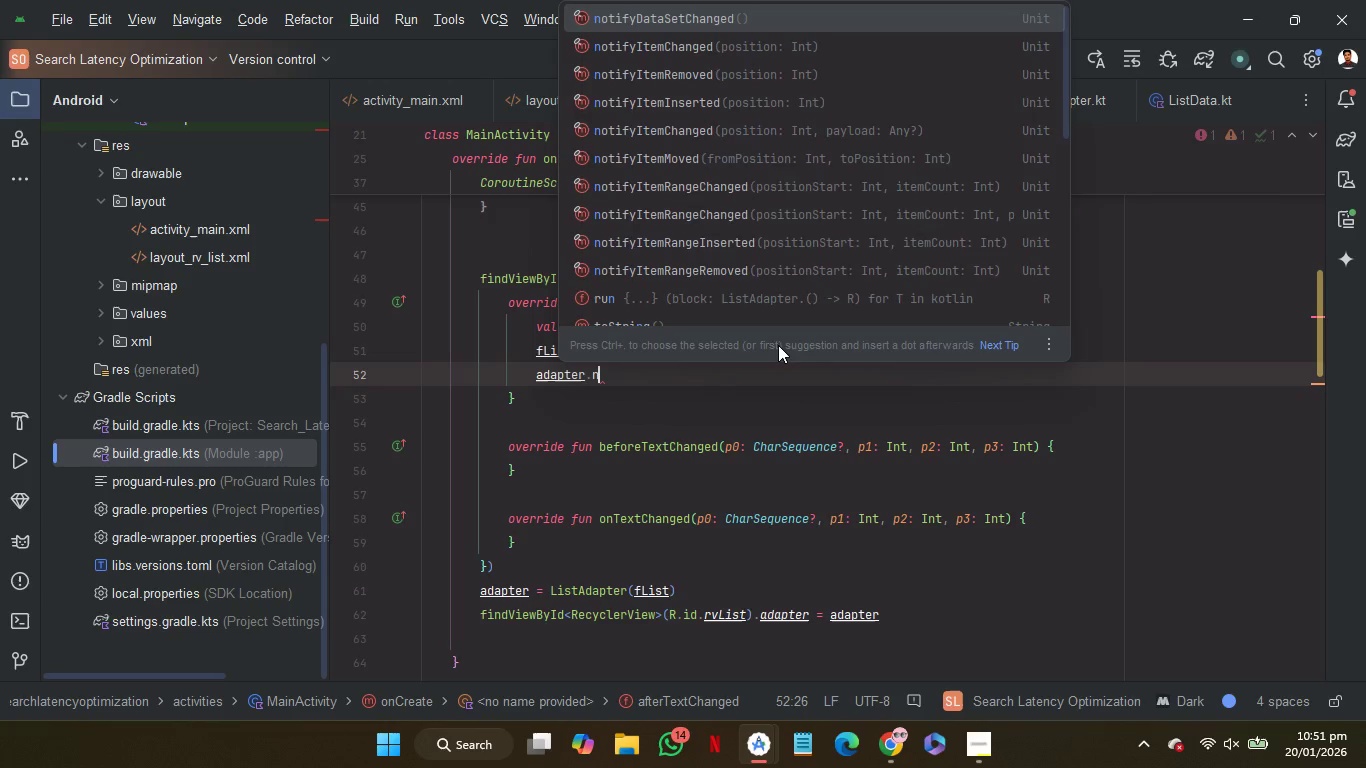 
key(Enter)
 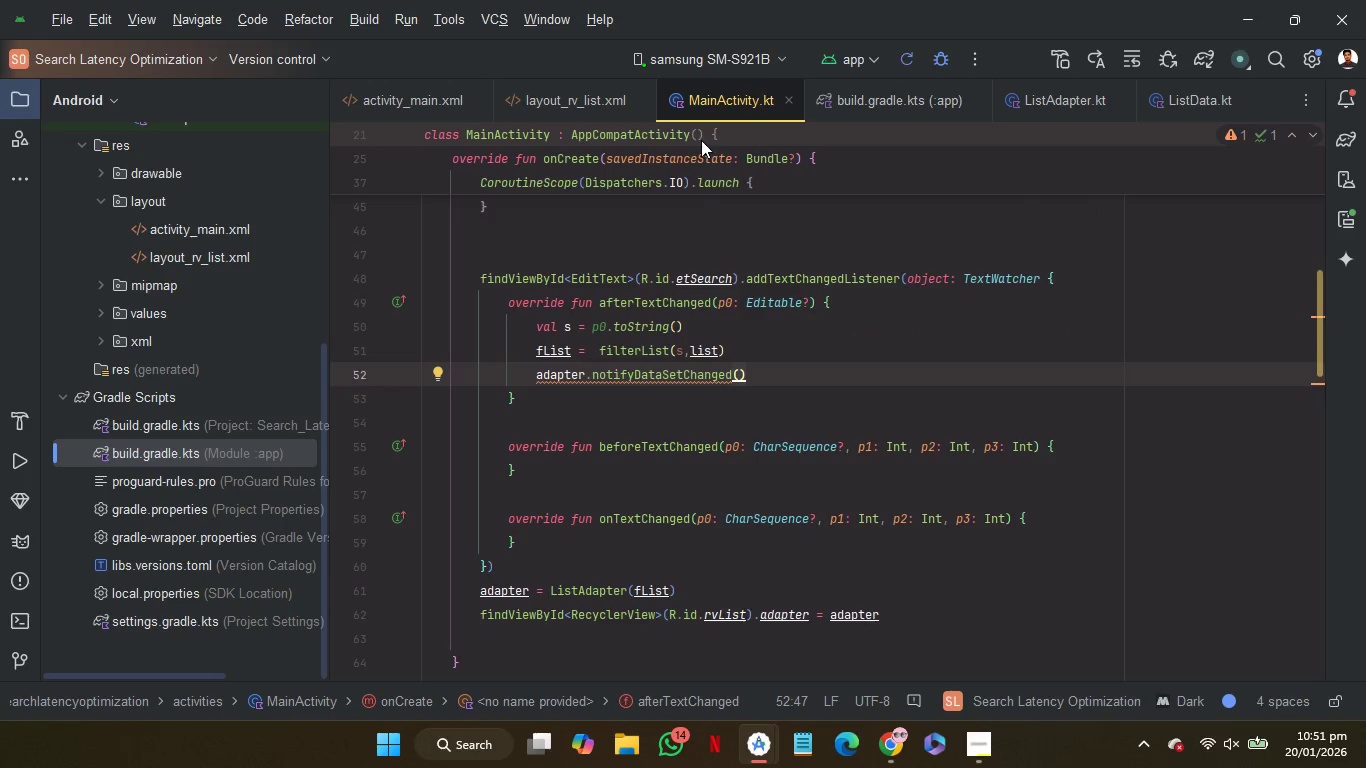 
wait(5.16)
 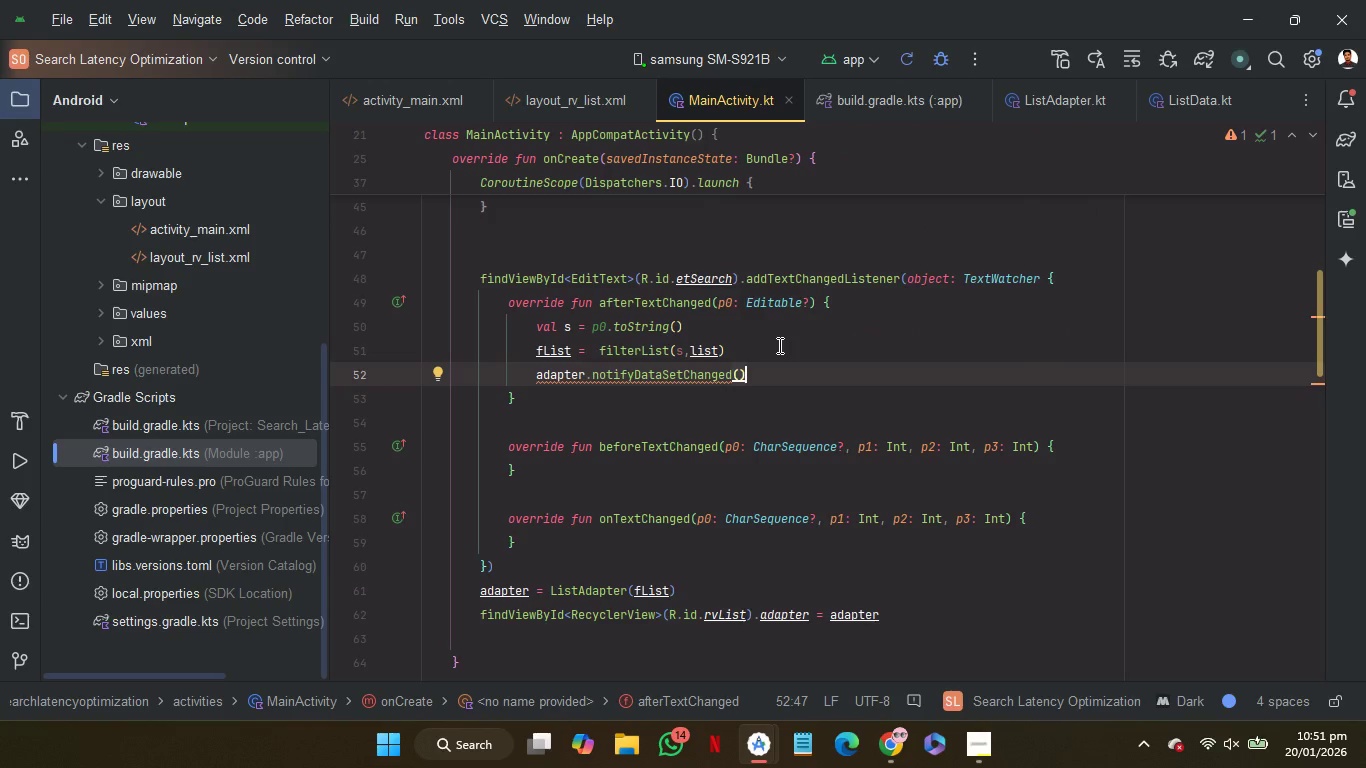 
left_click([917, 57])
 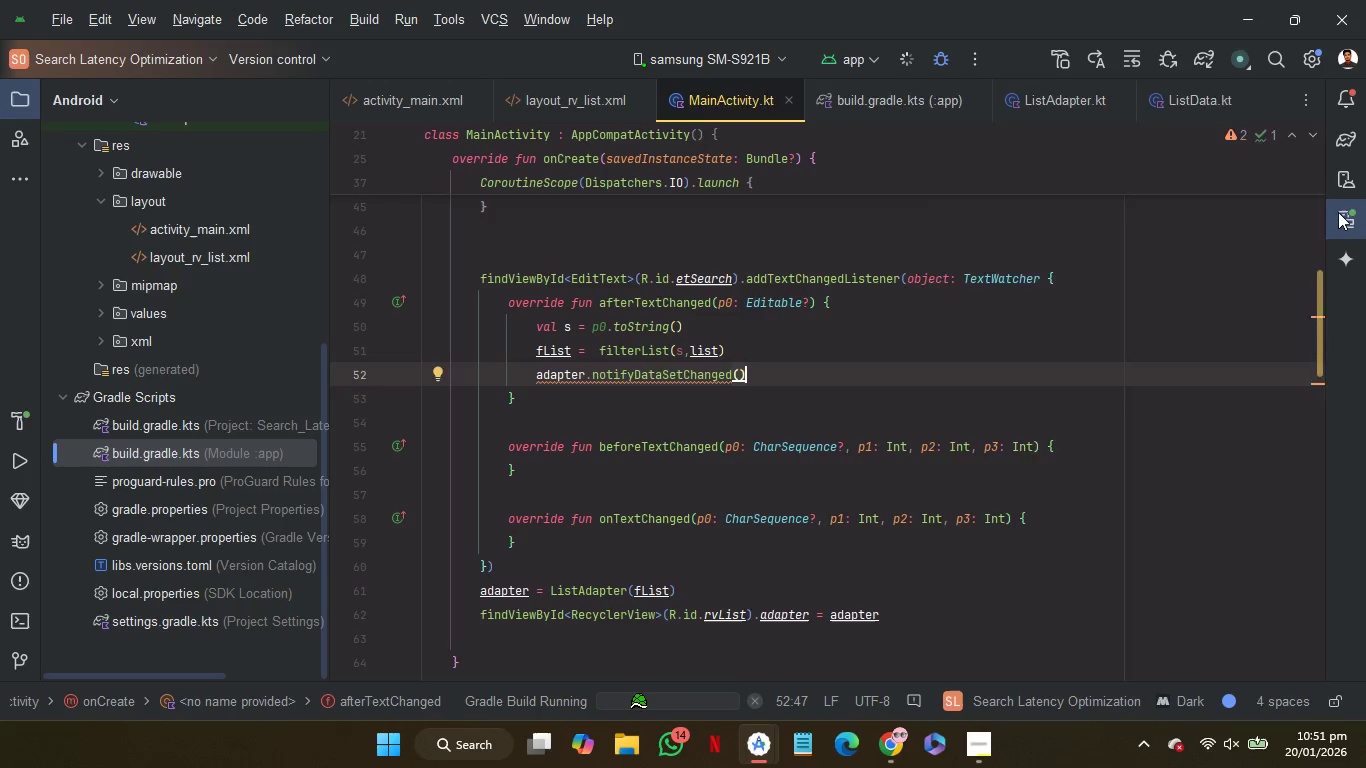 
left_click([1338, 212])
 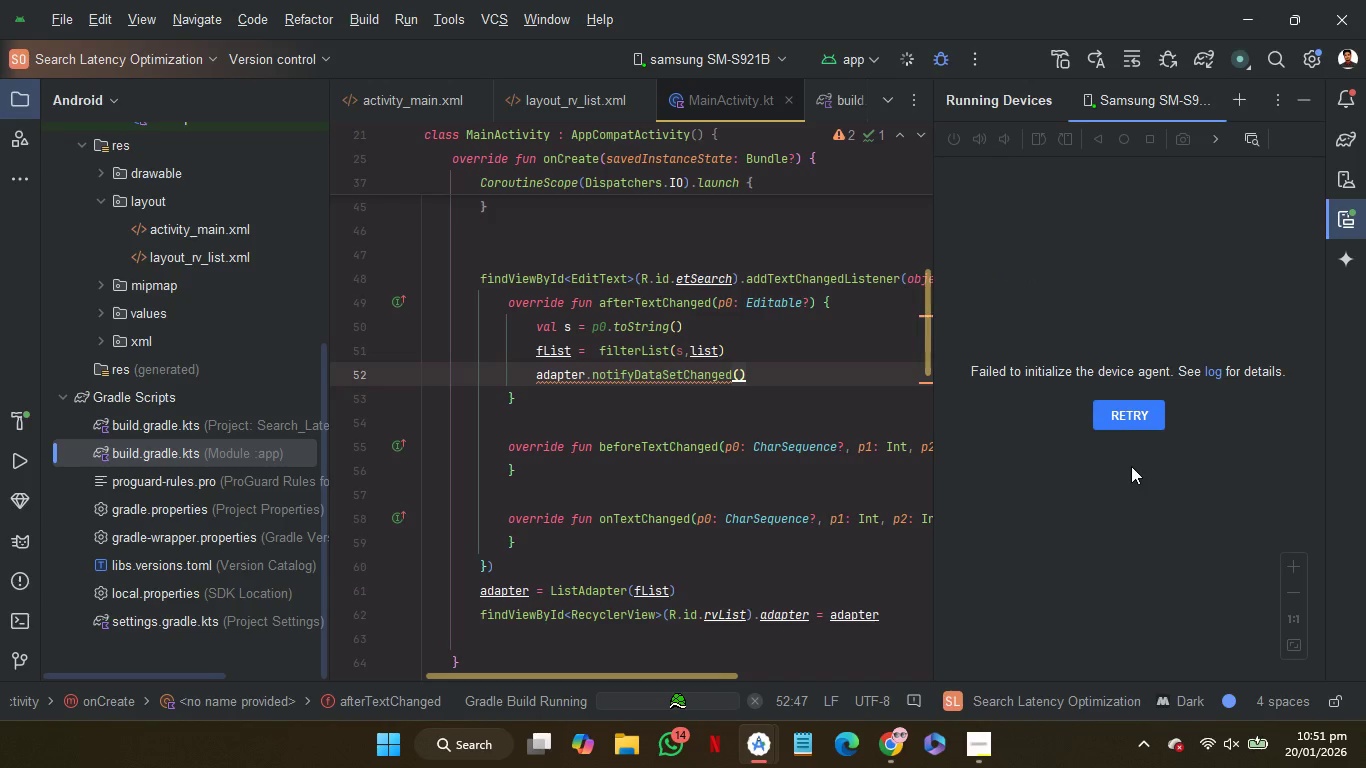 
wait(6.17)
 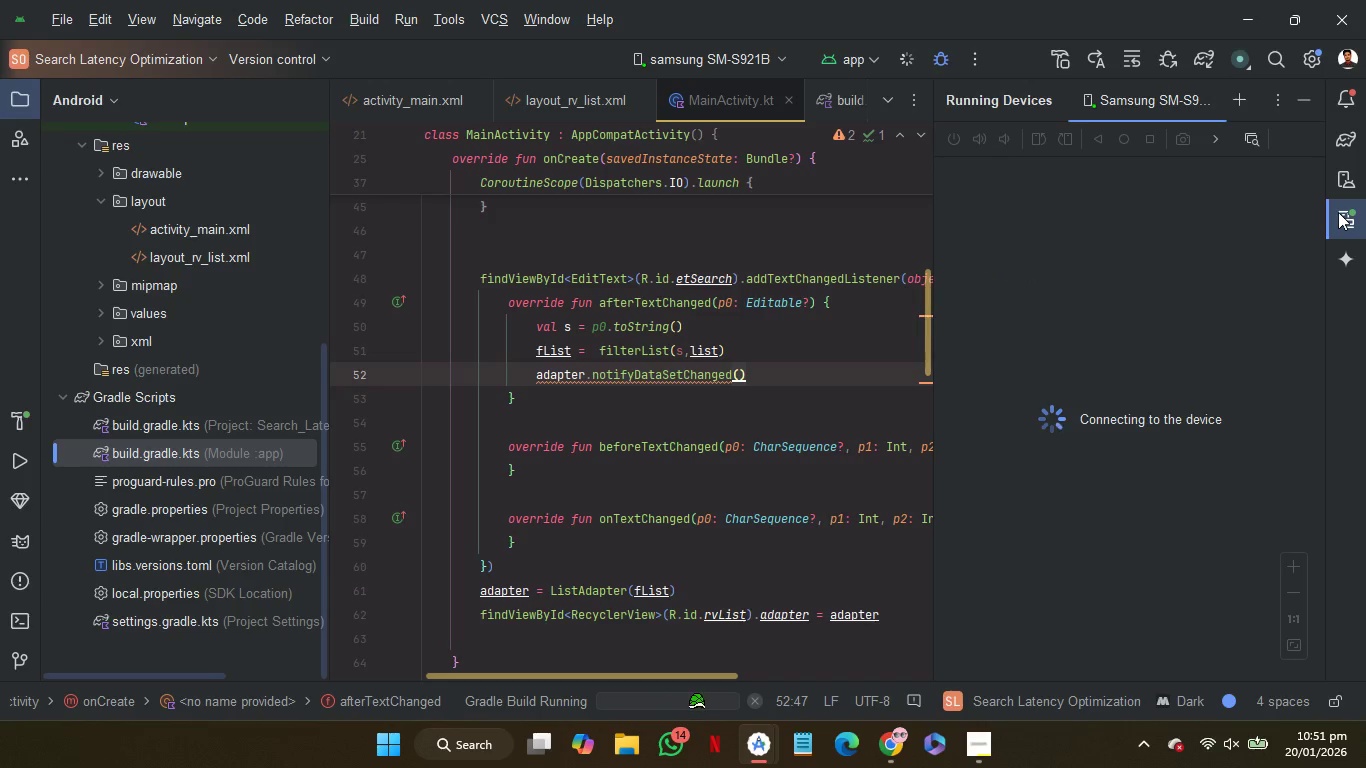 
left_click([1137, 424])
 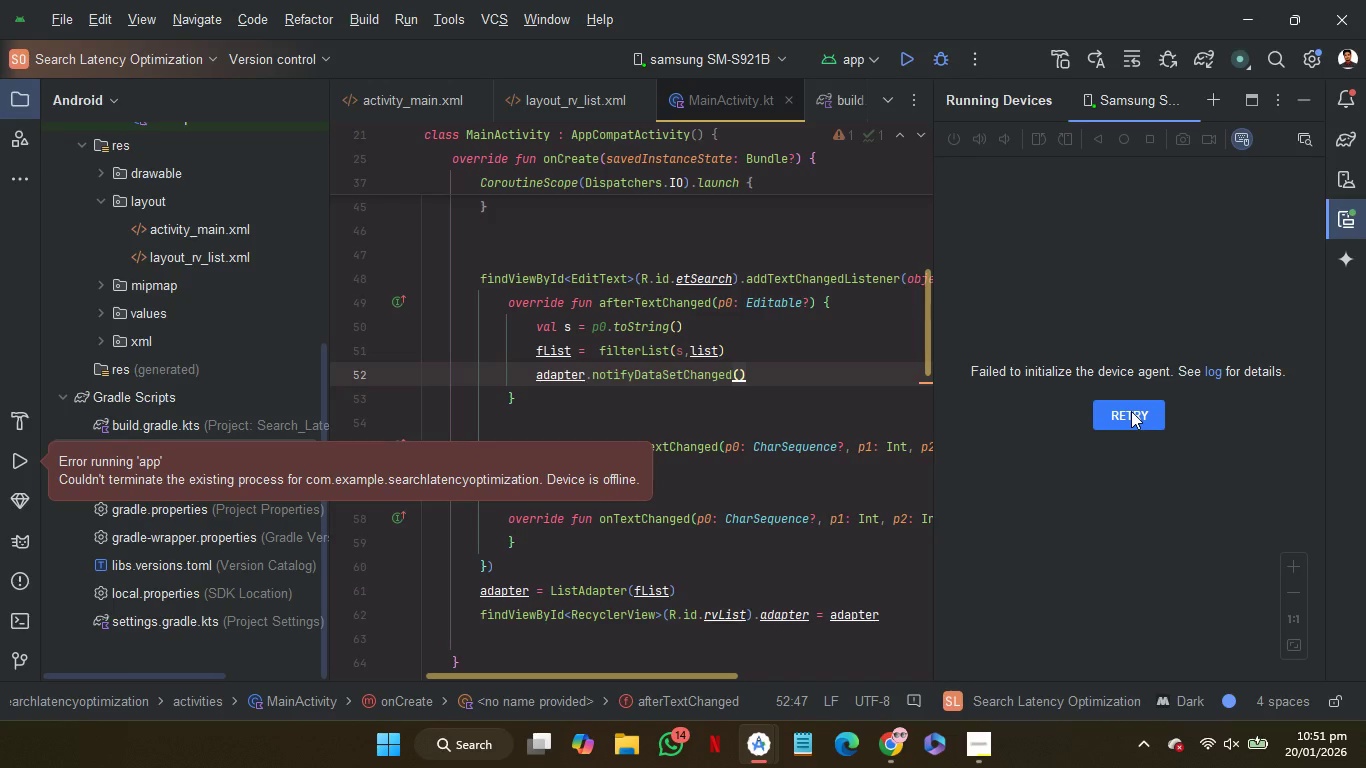 
left_click([1130, 411])
 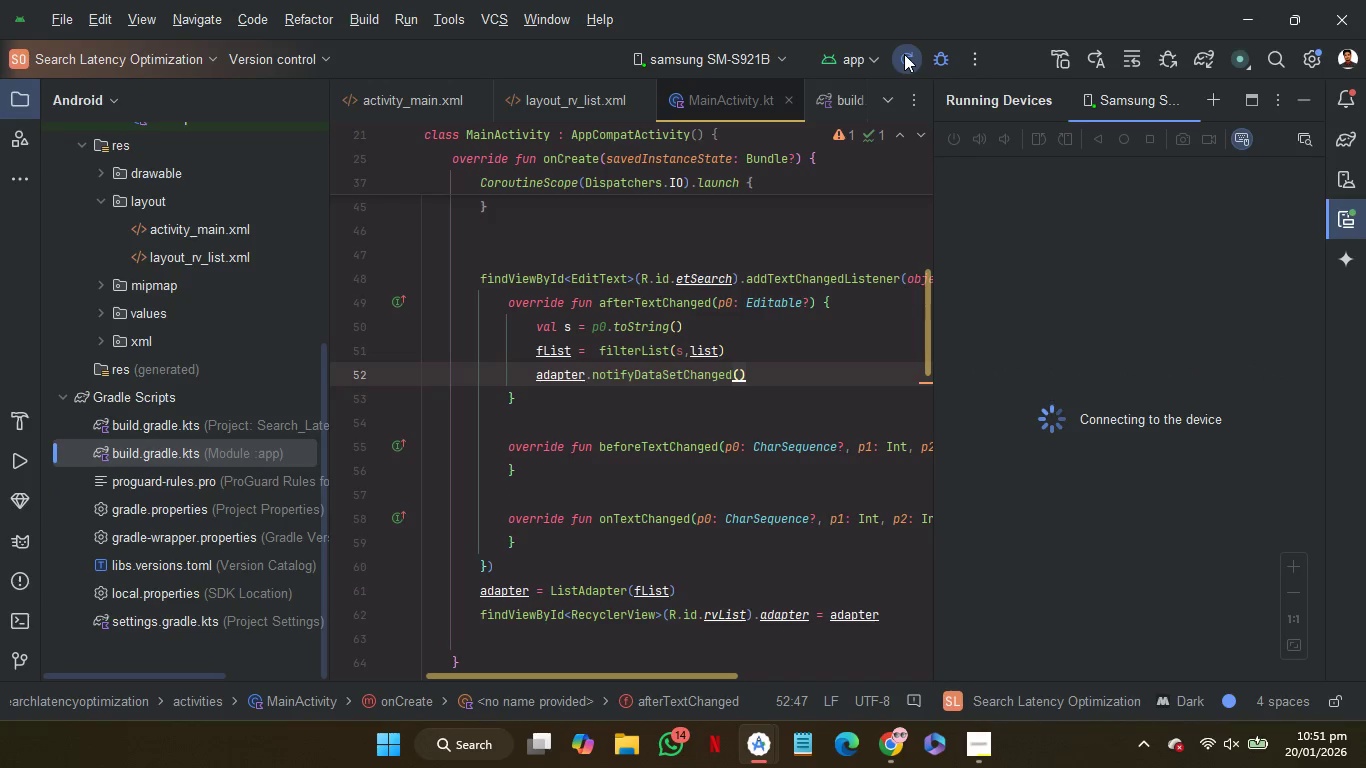 
left_click([904, 54])
 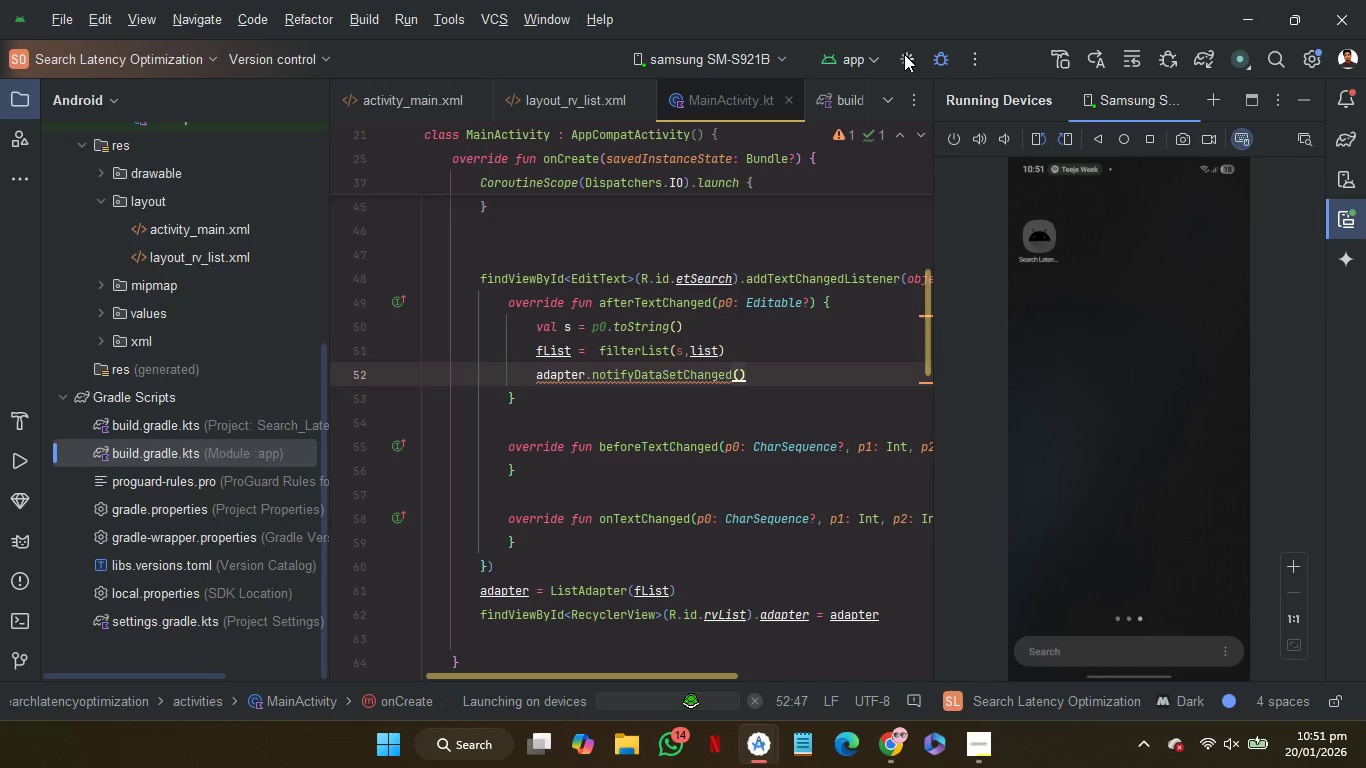 
wait(10.91)
 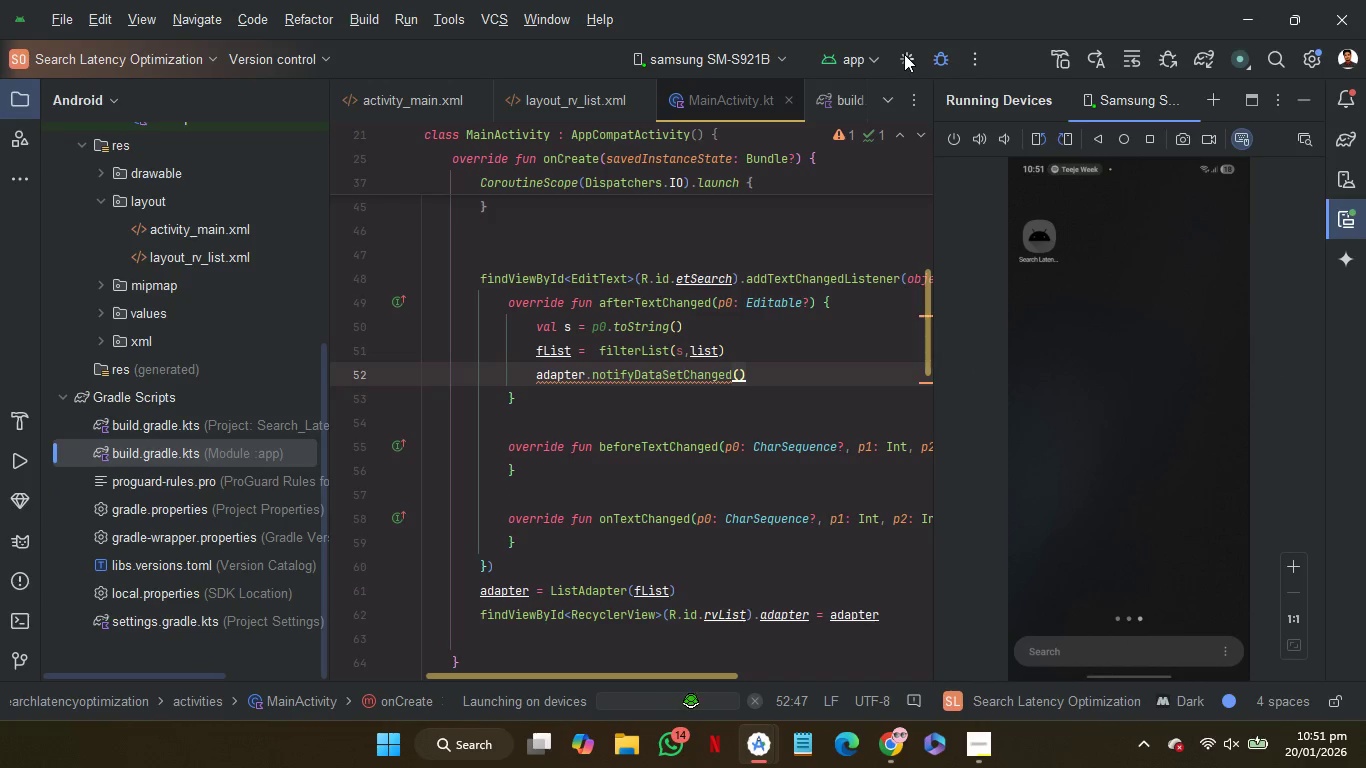 
scroll: coordinate [650, 309], scroll_direction: down, amount: 75.0
 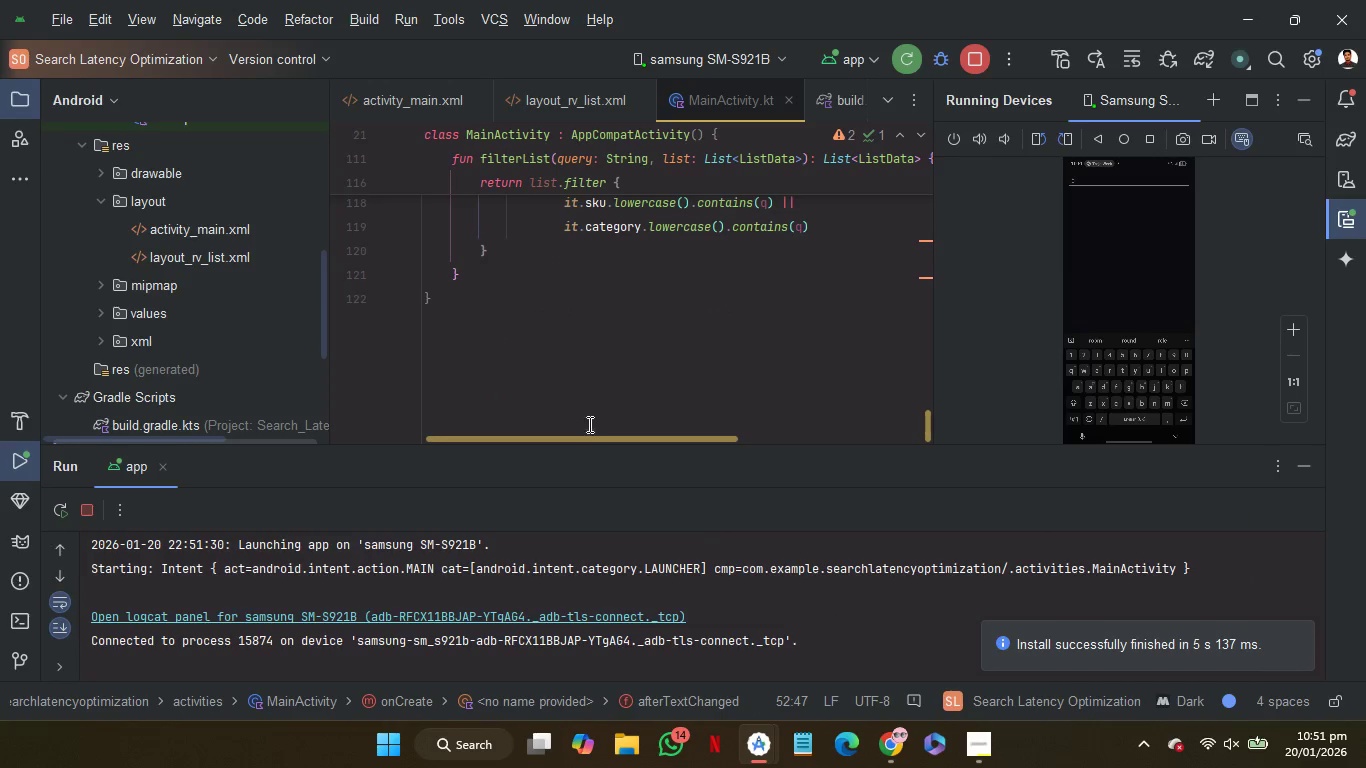 
wait(6.03)
 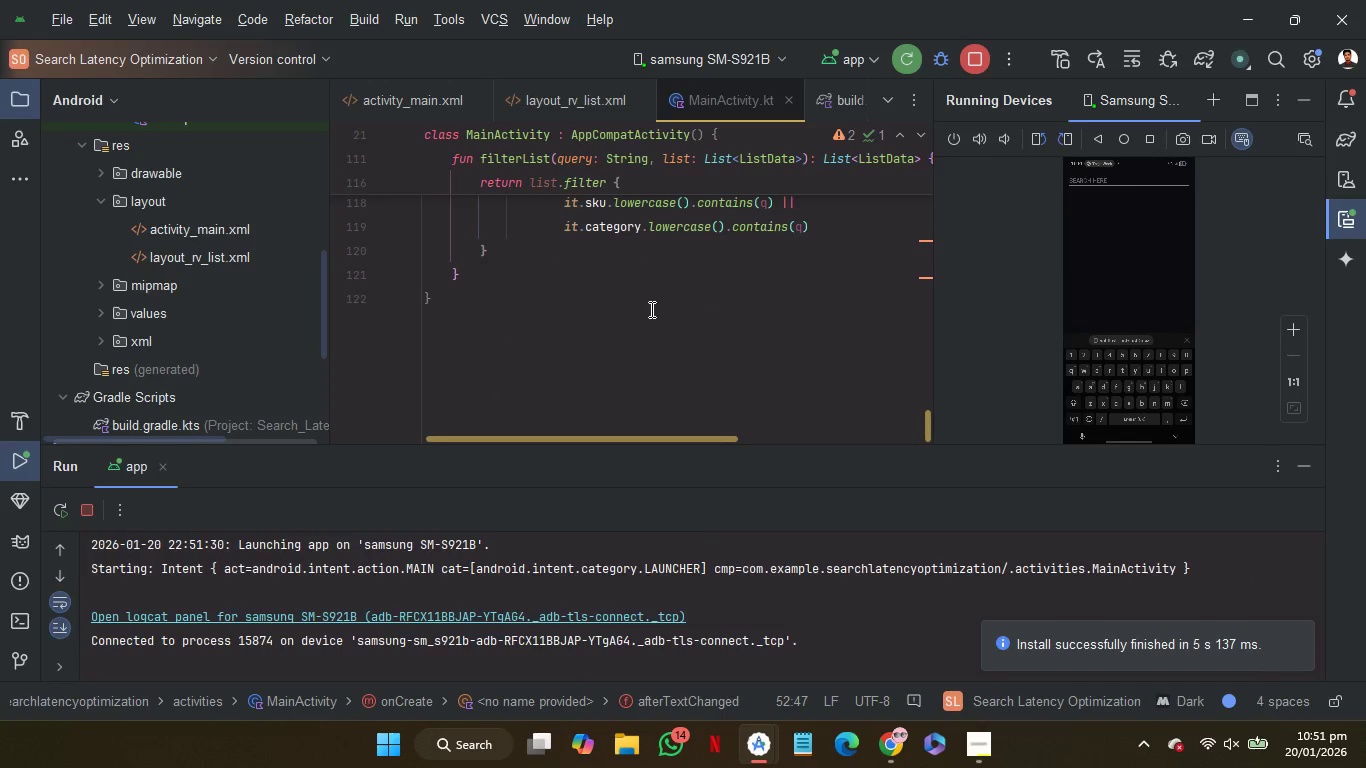 
left_click([481, 610])
 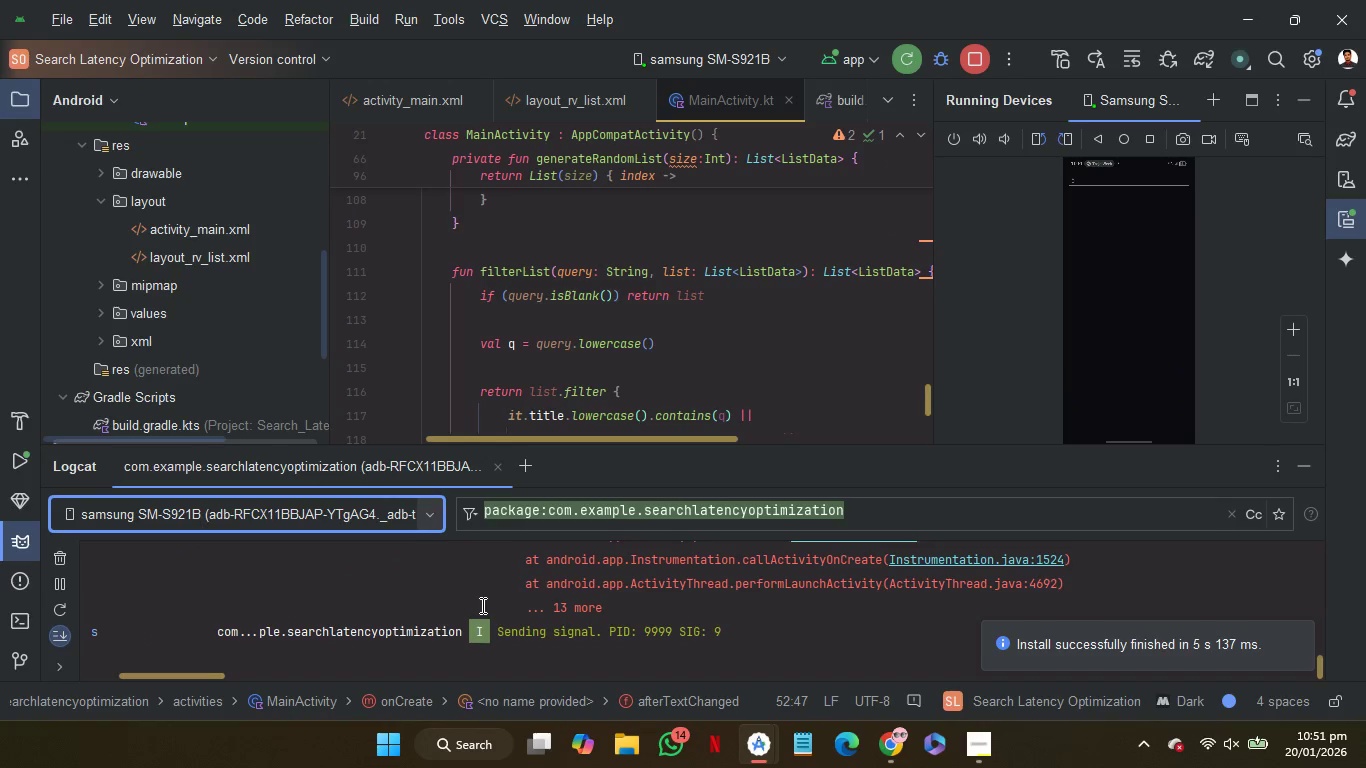 
scroll: coordinate [481, 605], scroll_direction: down, amount: 11.0
 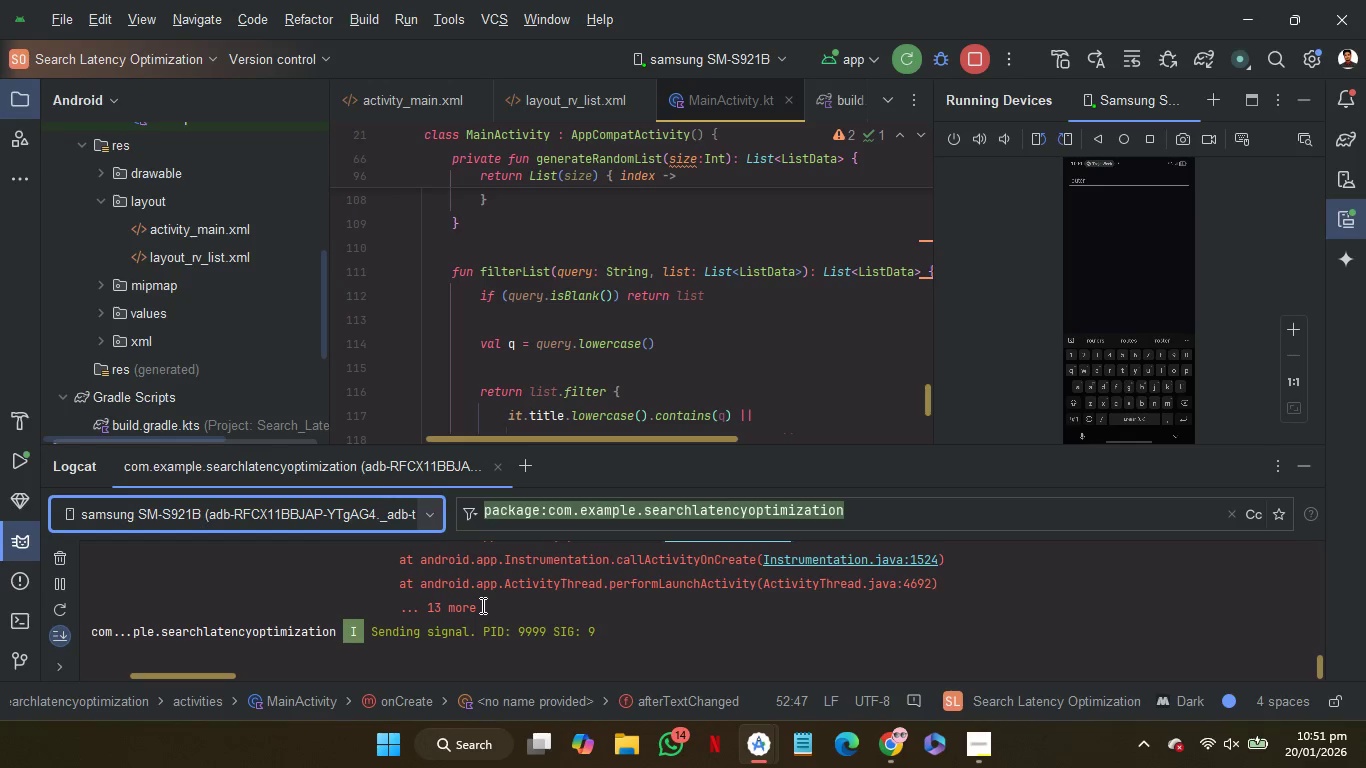 
wait(11.34)
 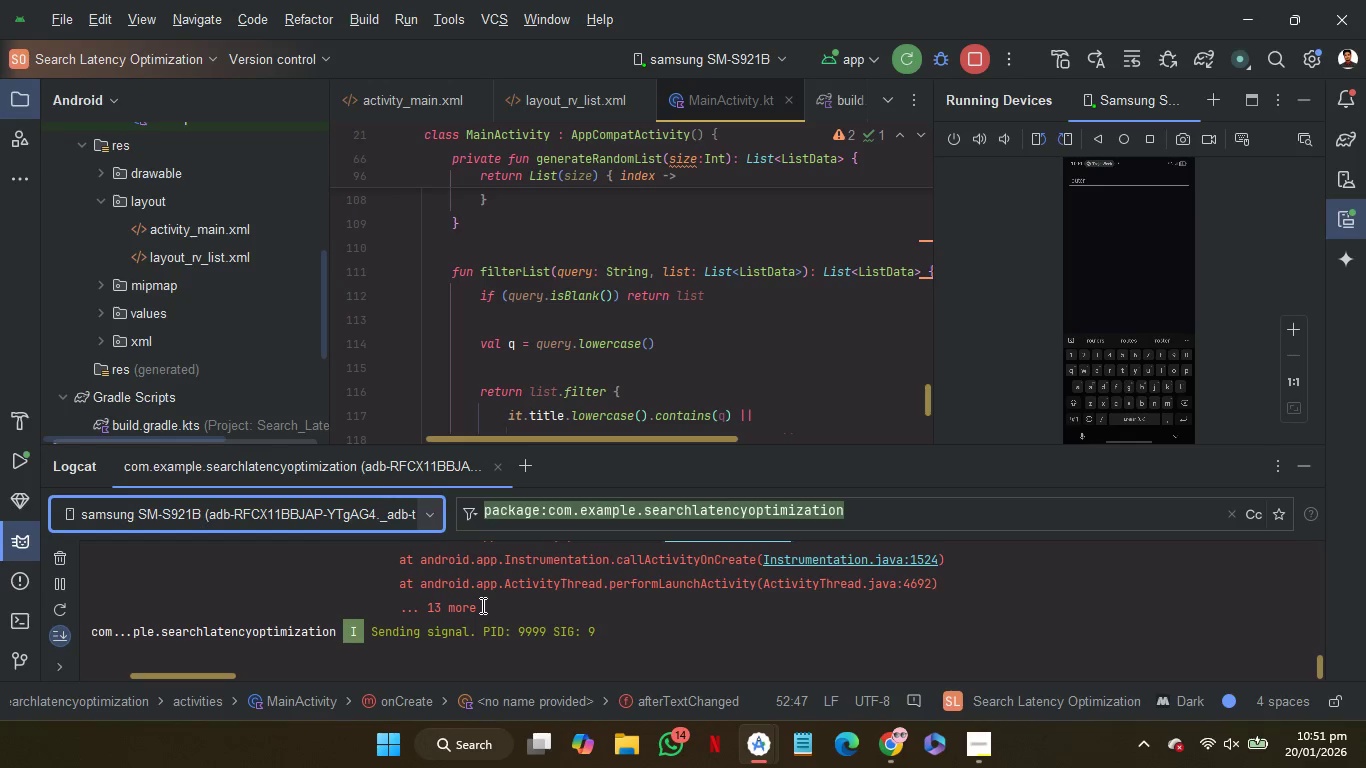 
left_click([1312, 470])
 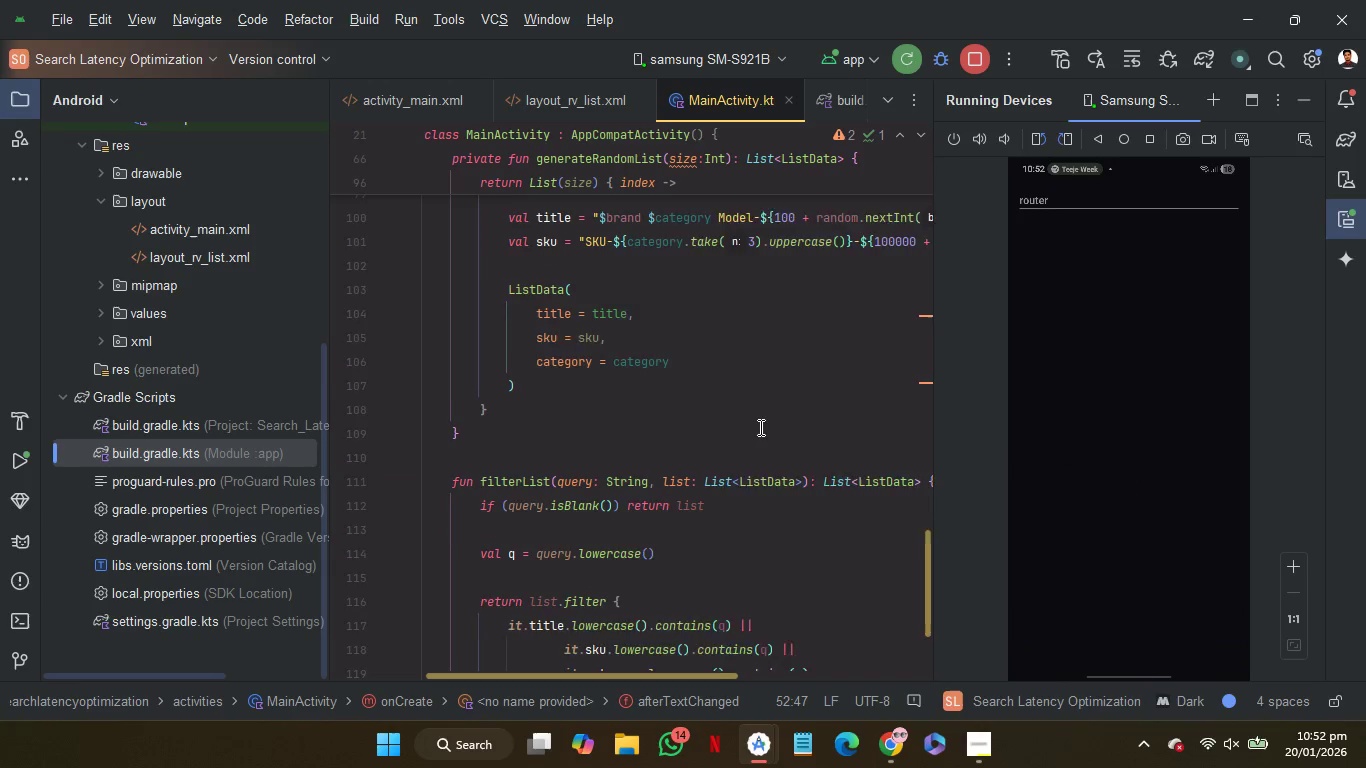 
scroll: coordinate [759, 427], scroll_direction: up, amount: 5.0
 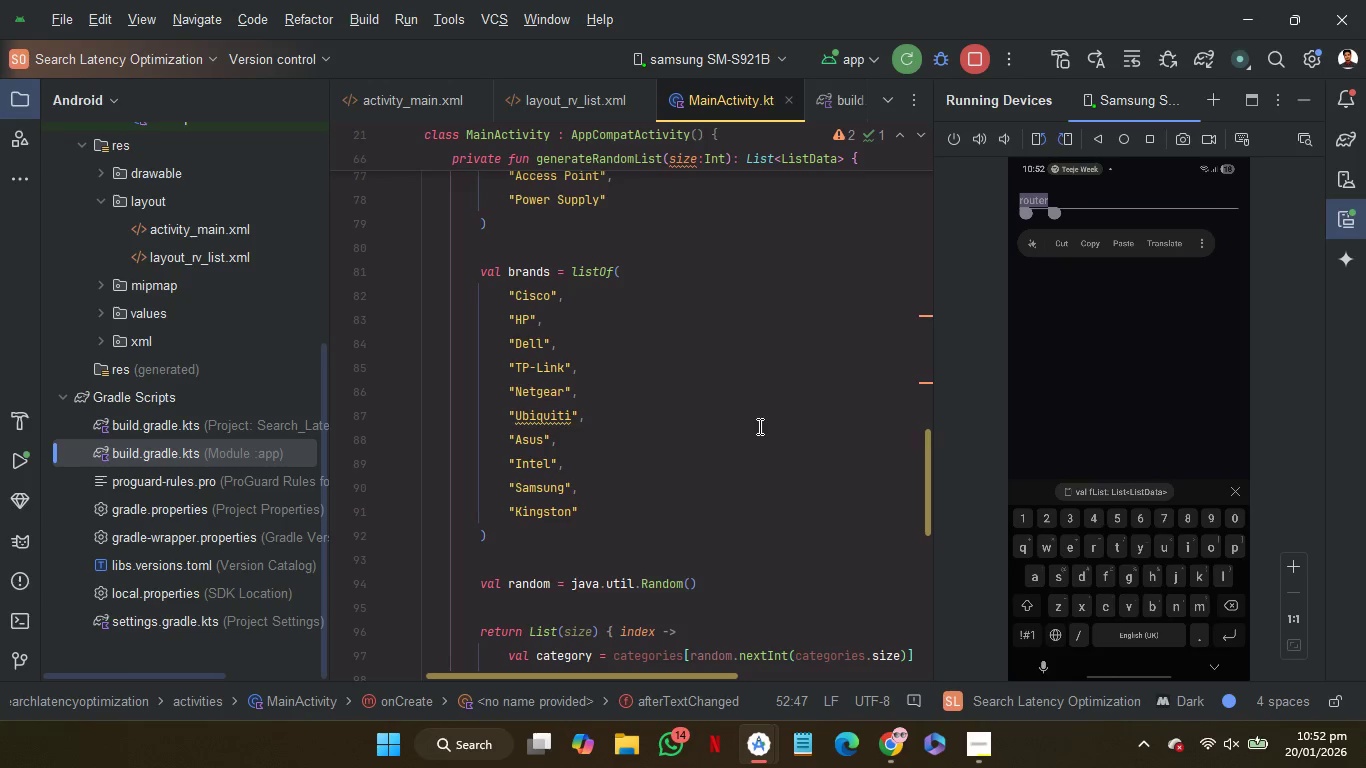 
wait(10.9)
 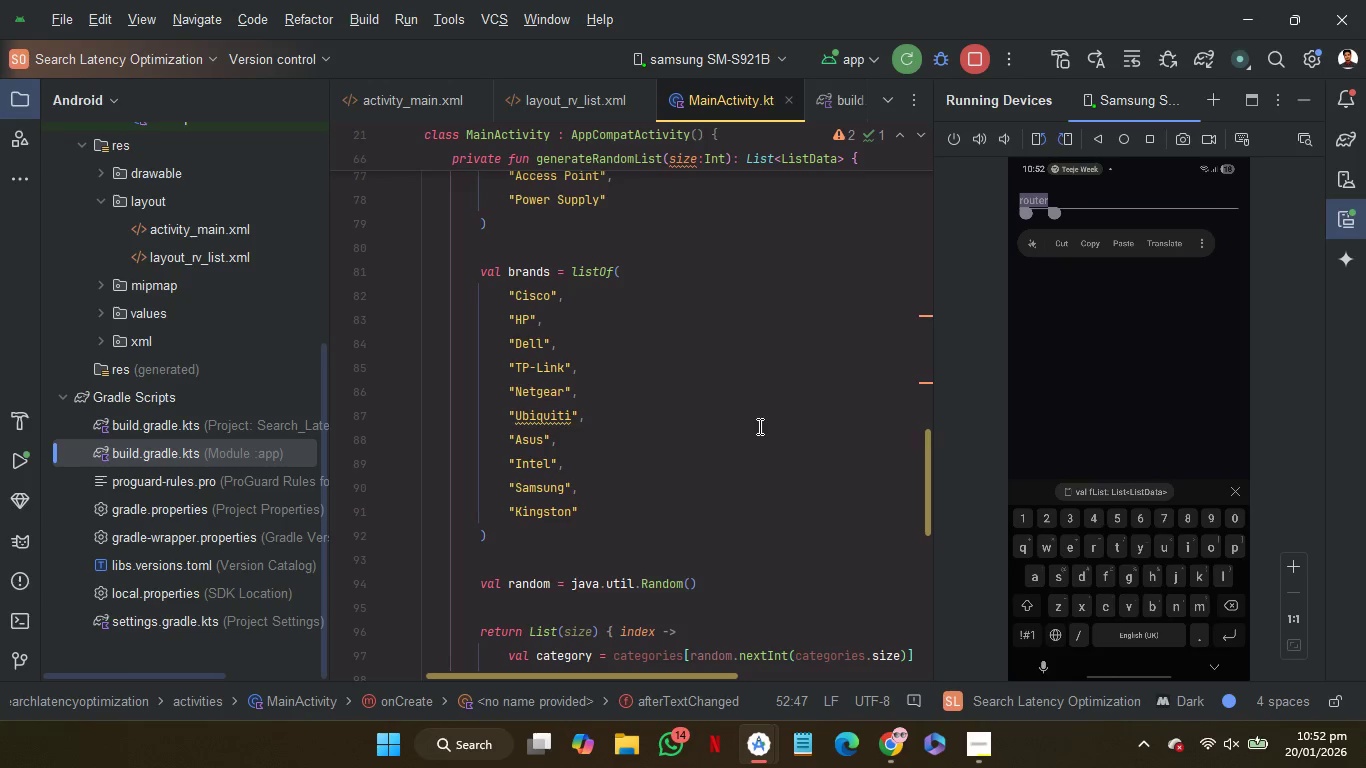 
scroll: coordinate [758, 426], scroll_direction: up, amount: 2.0
 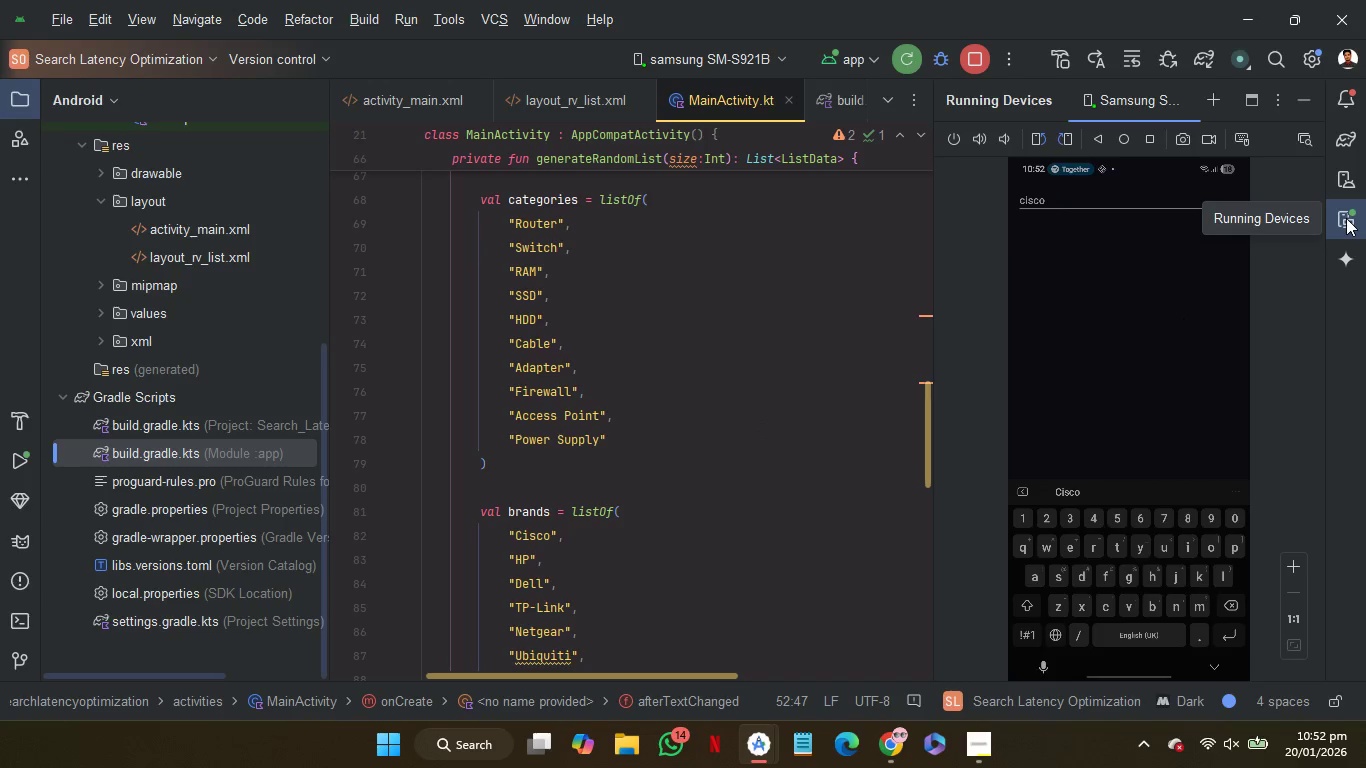 
left_click([1346, 218])
 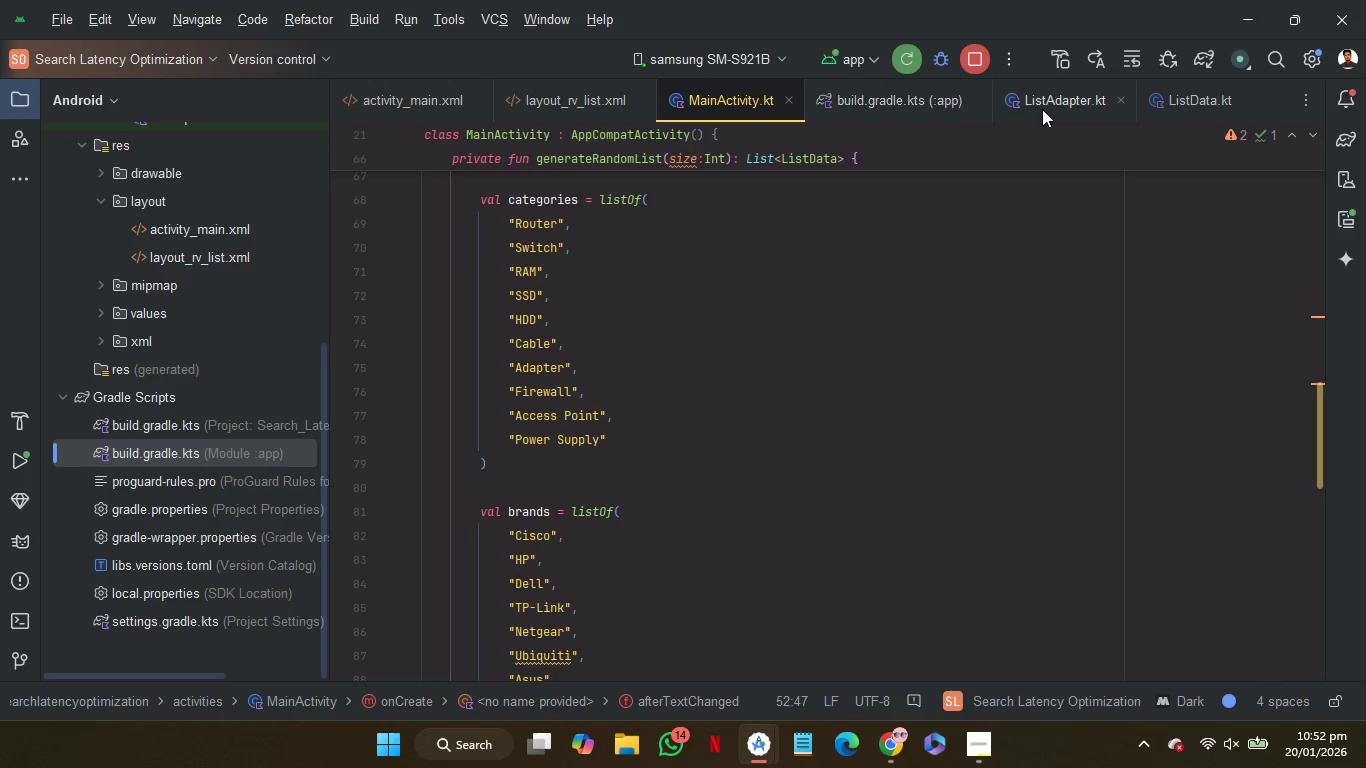 
left_click([1065, 110])
 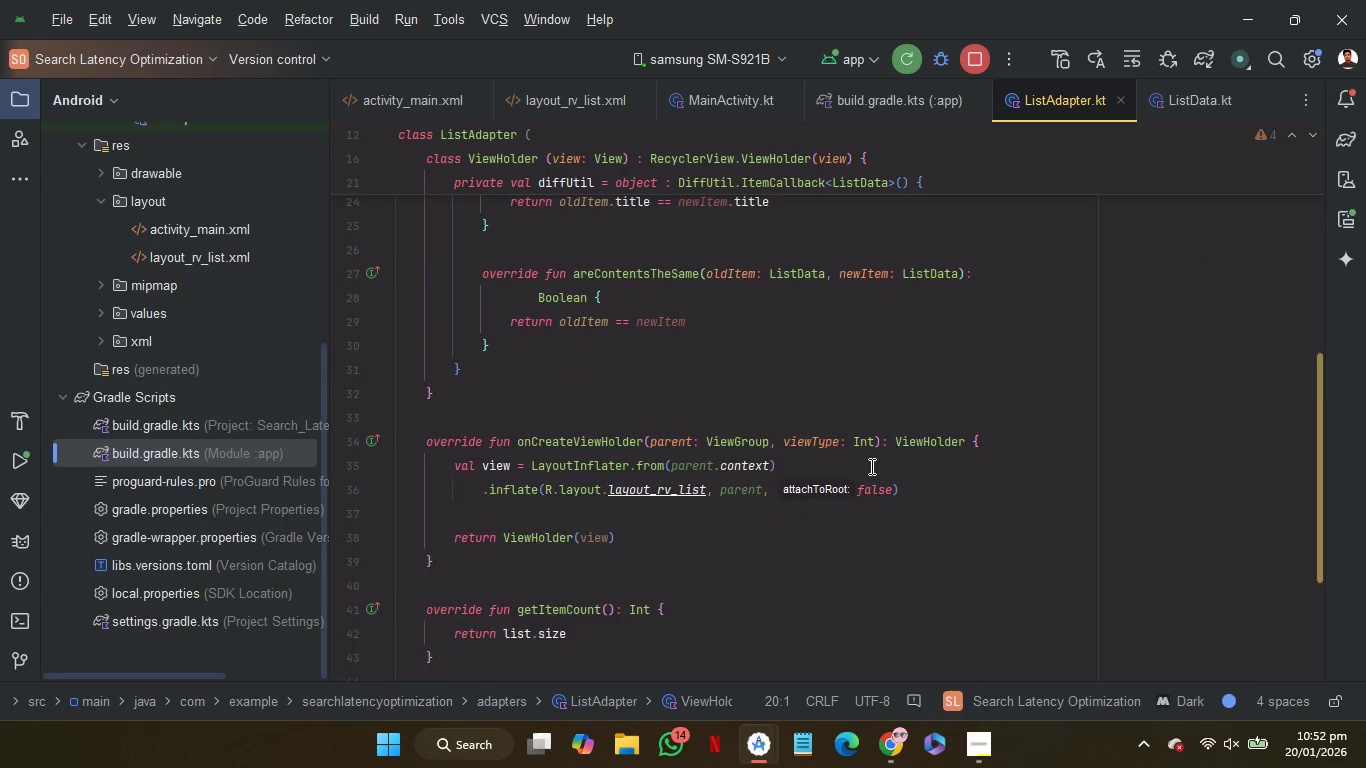 
scroll: coordinate [870, 466], scroll_direction: down, amount: 2.0
 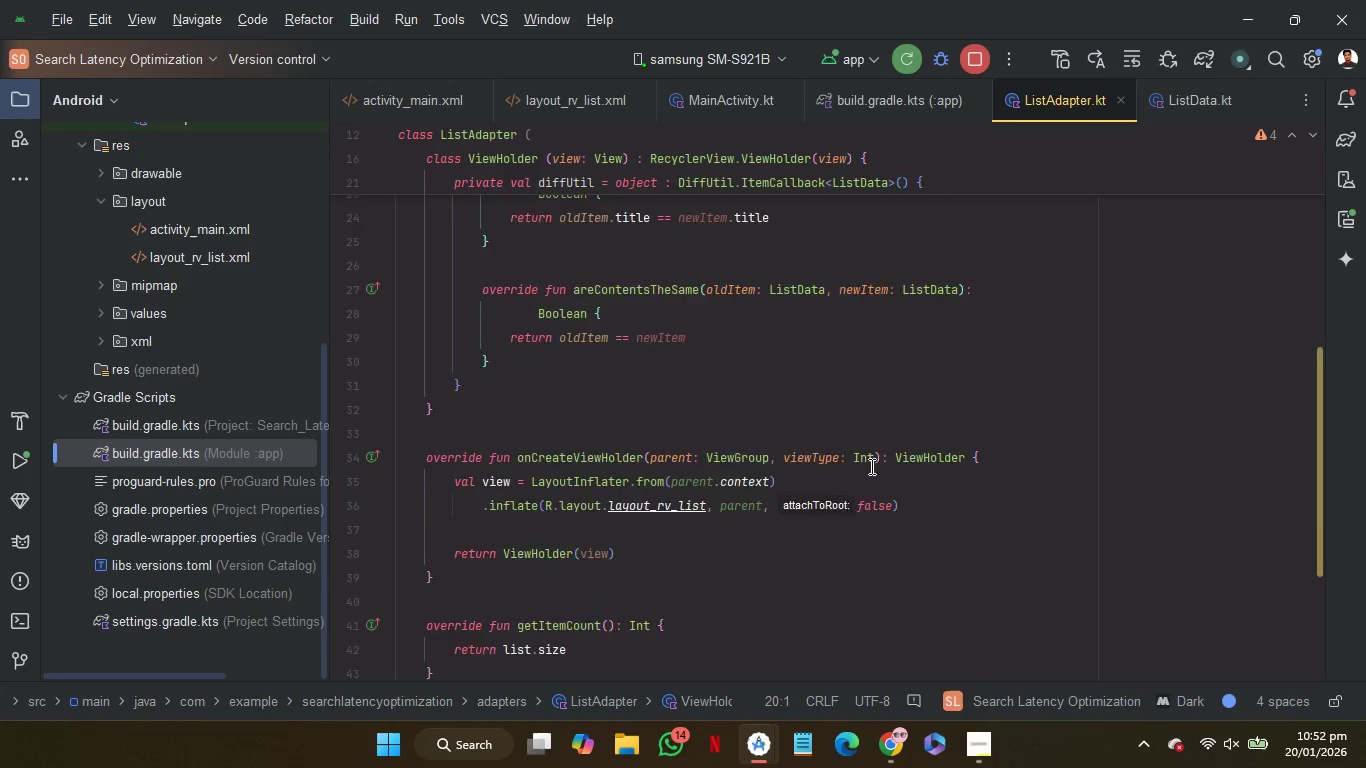 
scroll: coordinate [870, 466], scroll_direction: up, amount: 2.0
 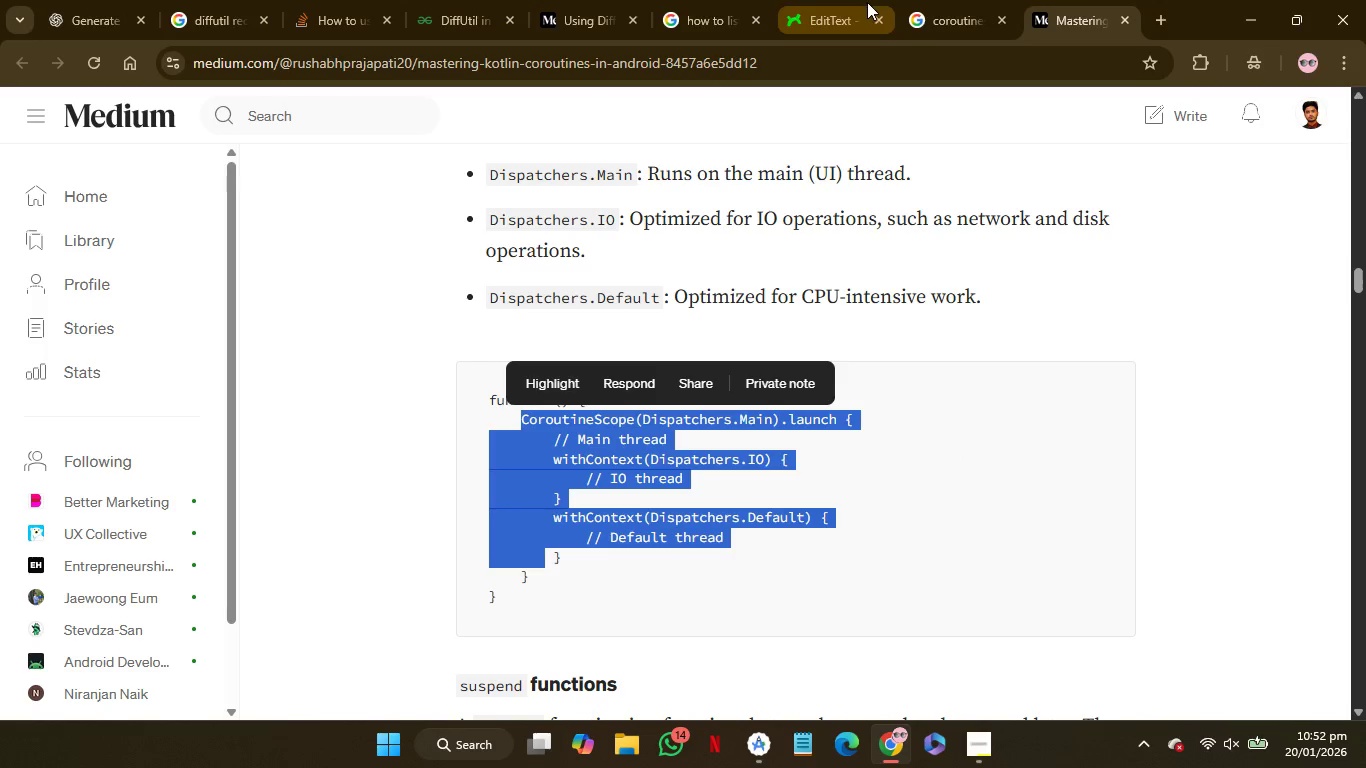 
left_click([696, 2])
 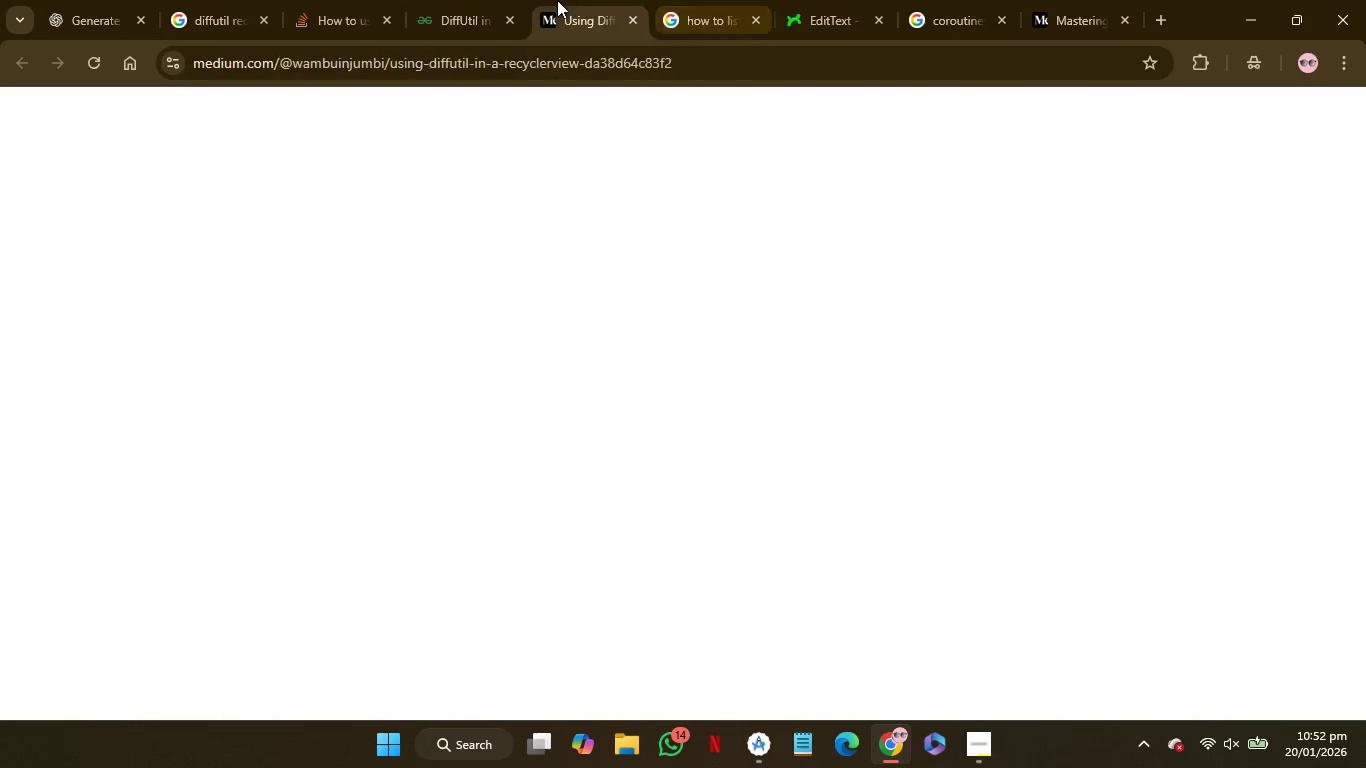 
left_click([557, 0])
 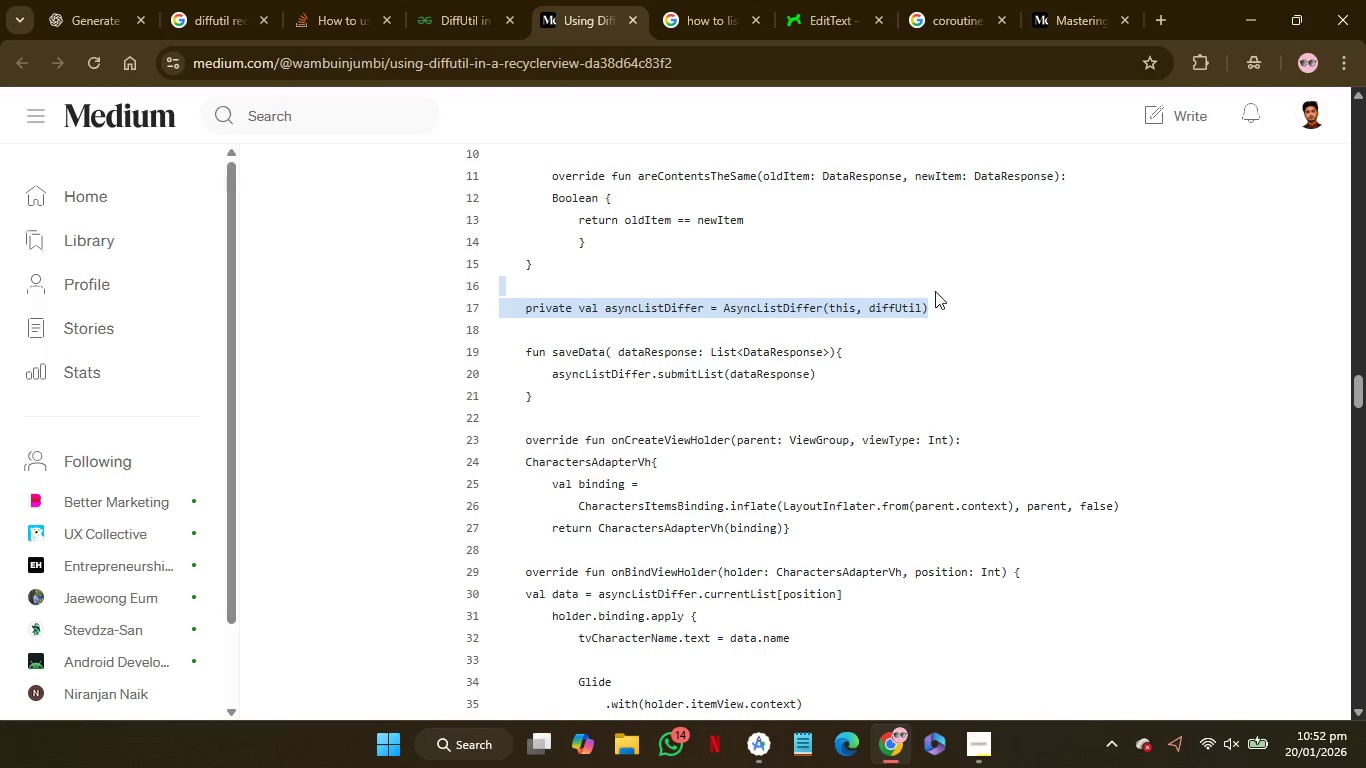 
left_click([935, 294])
 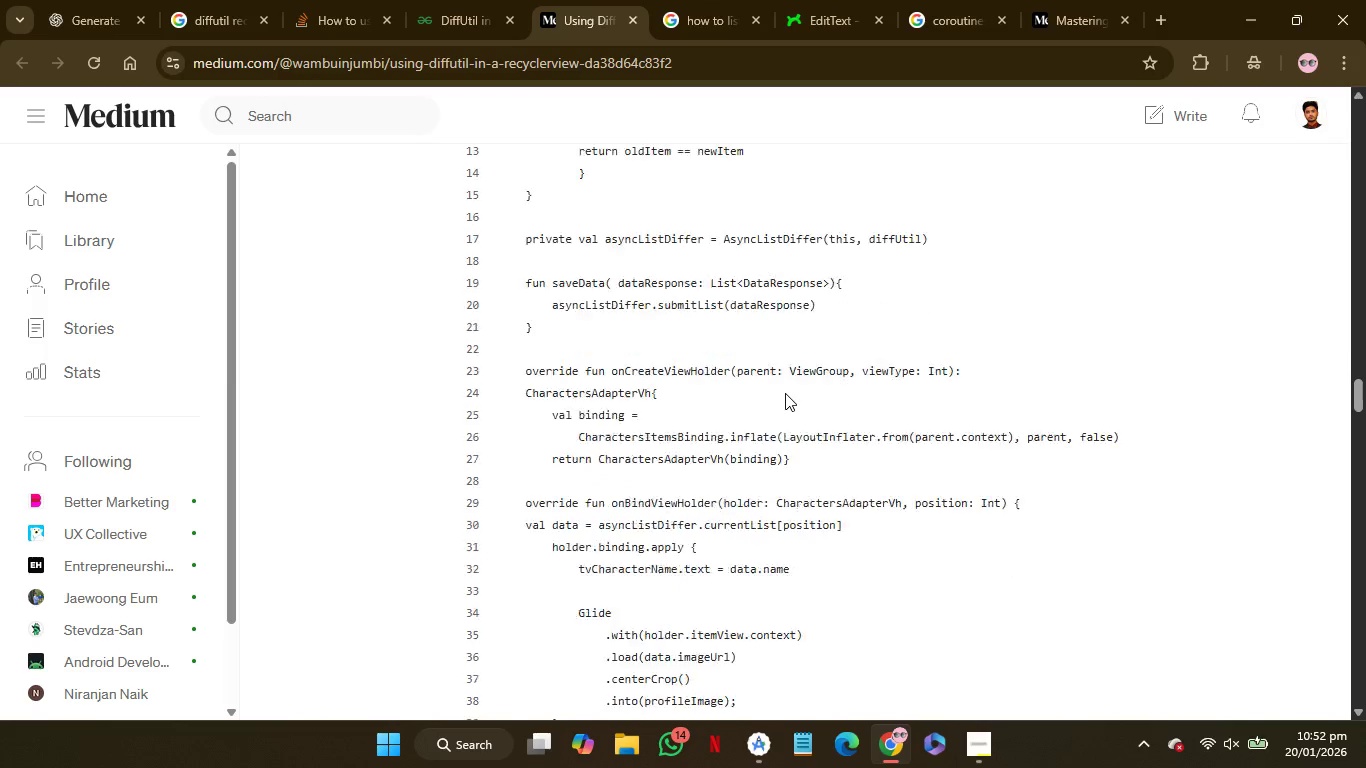 
wait(12.07)
 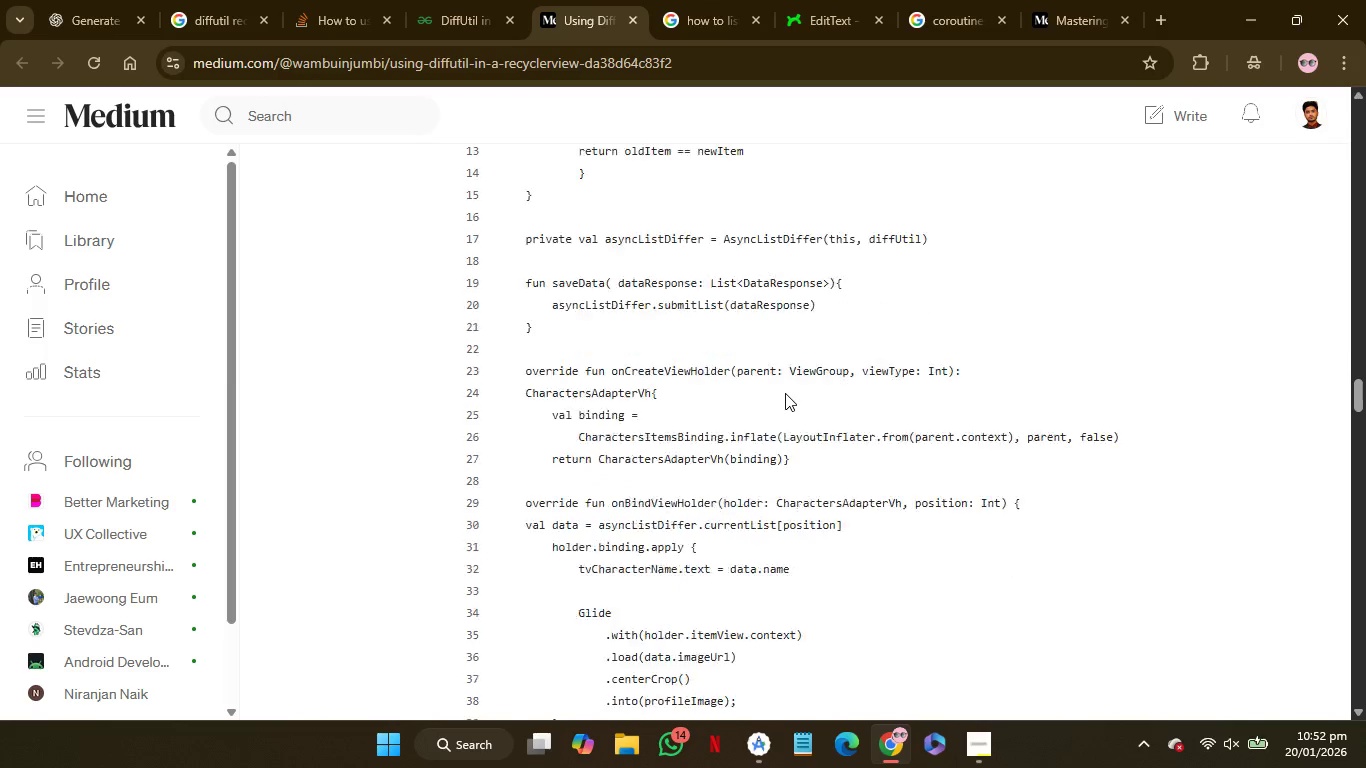 
mouse_move([881, 430])
 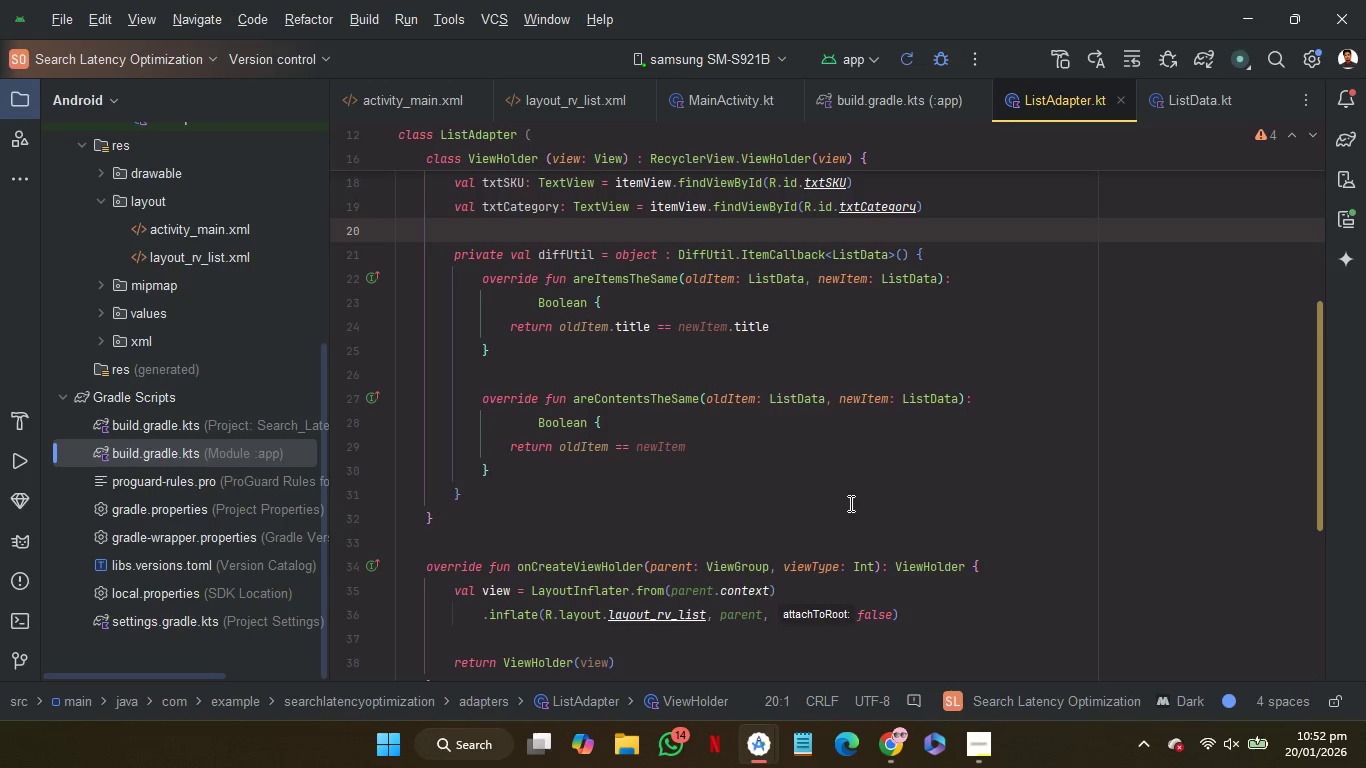 
scroll: coordinate [849, 503], scroll_direction: down, amount: 2.0
 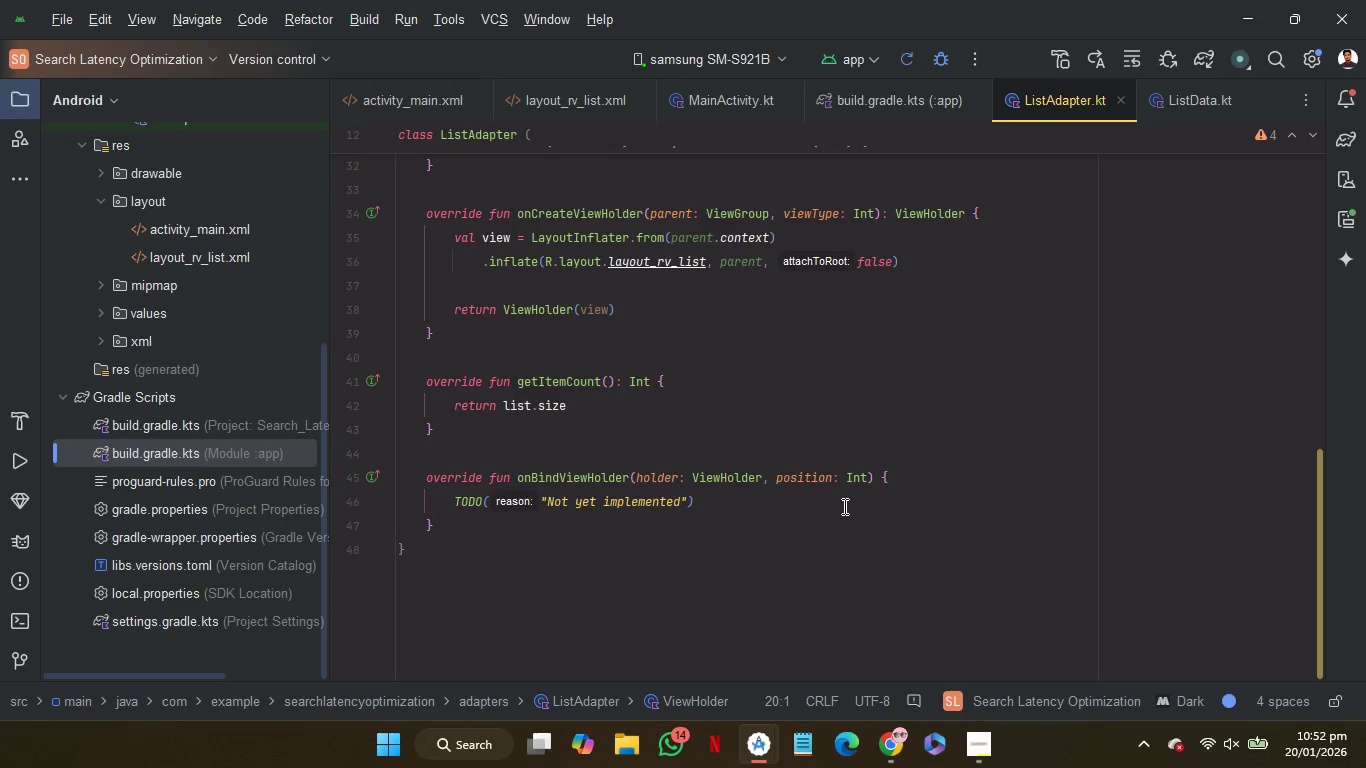 
left_click_drag(start_coordinate=[844, 506], to_coordinate=[917, 481])
 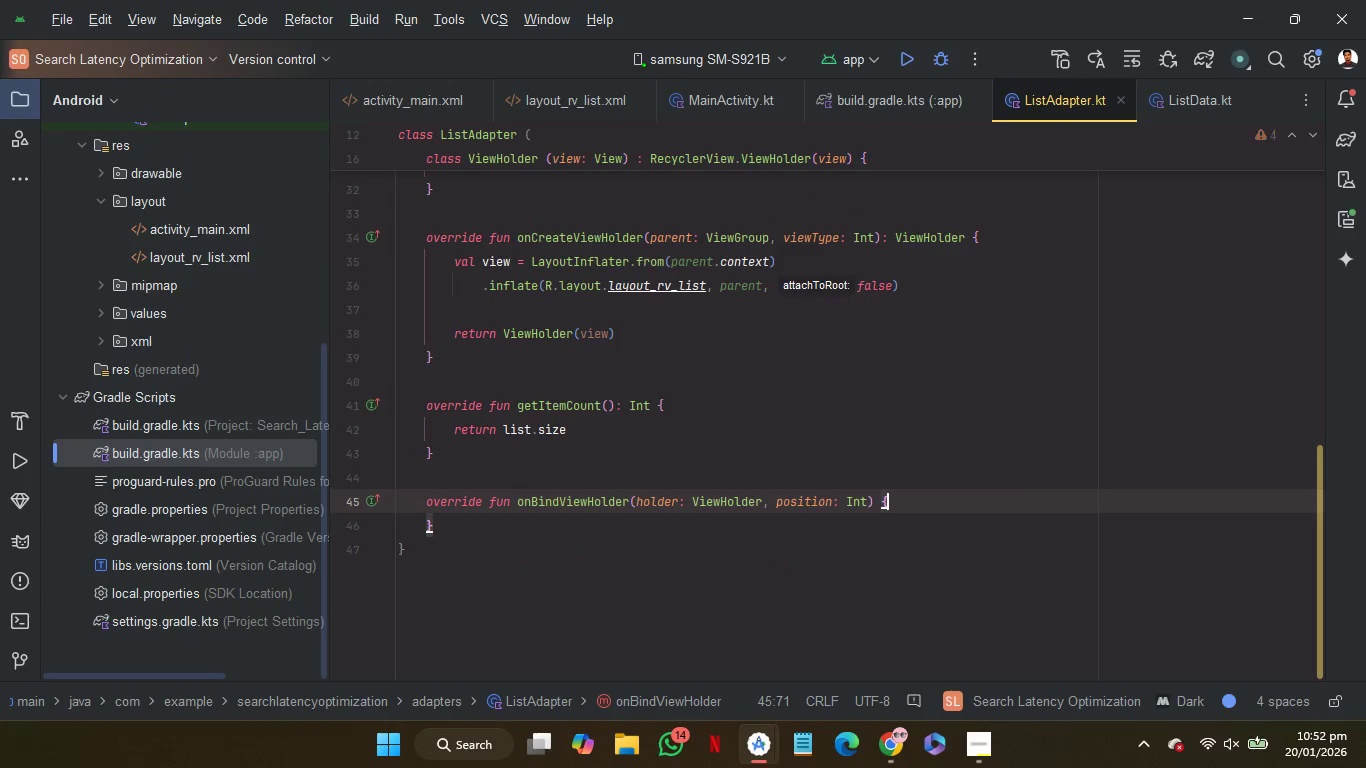 
key(Backspace)
 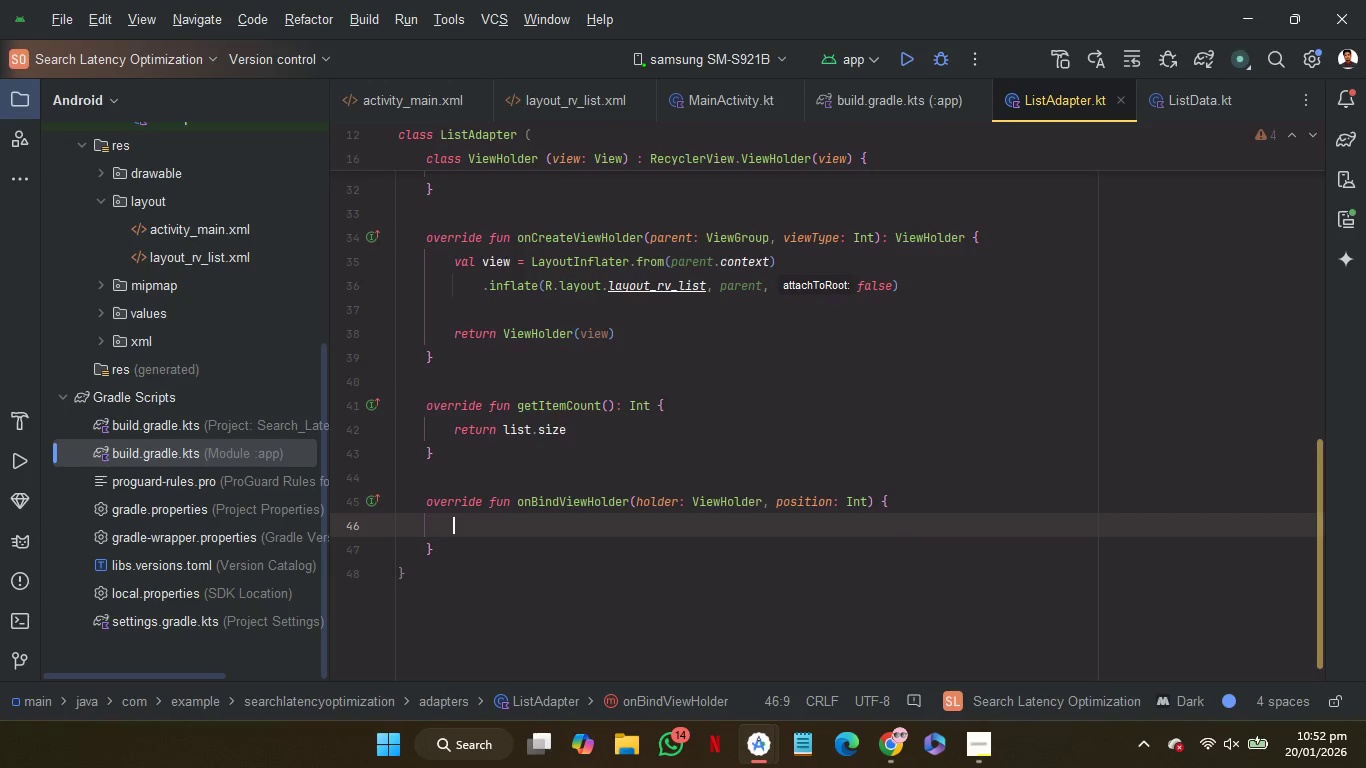 
key(Enter)
 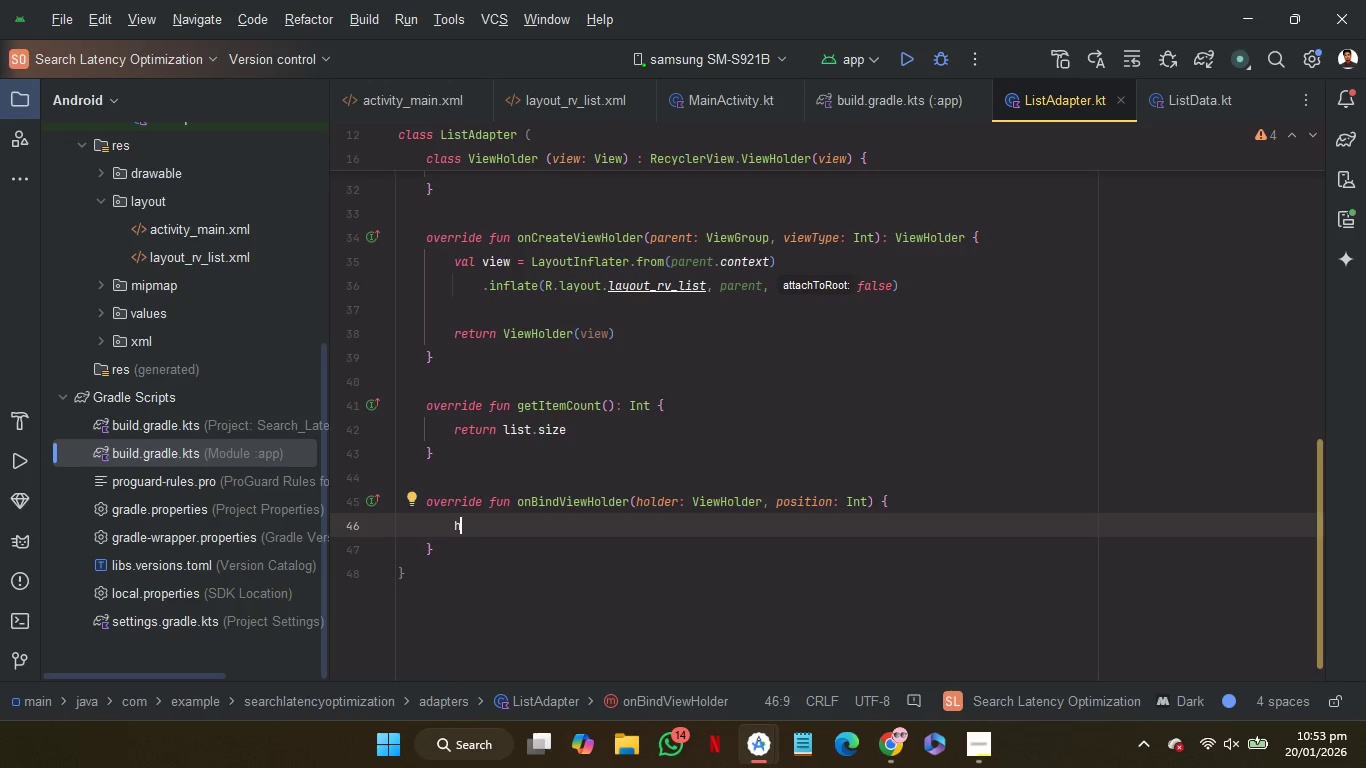 
type(ho)
 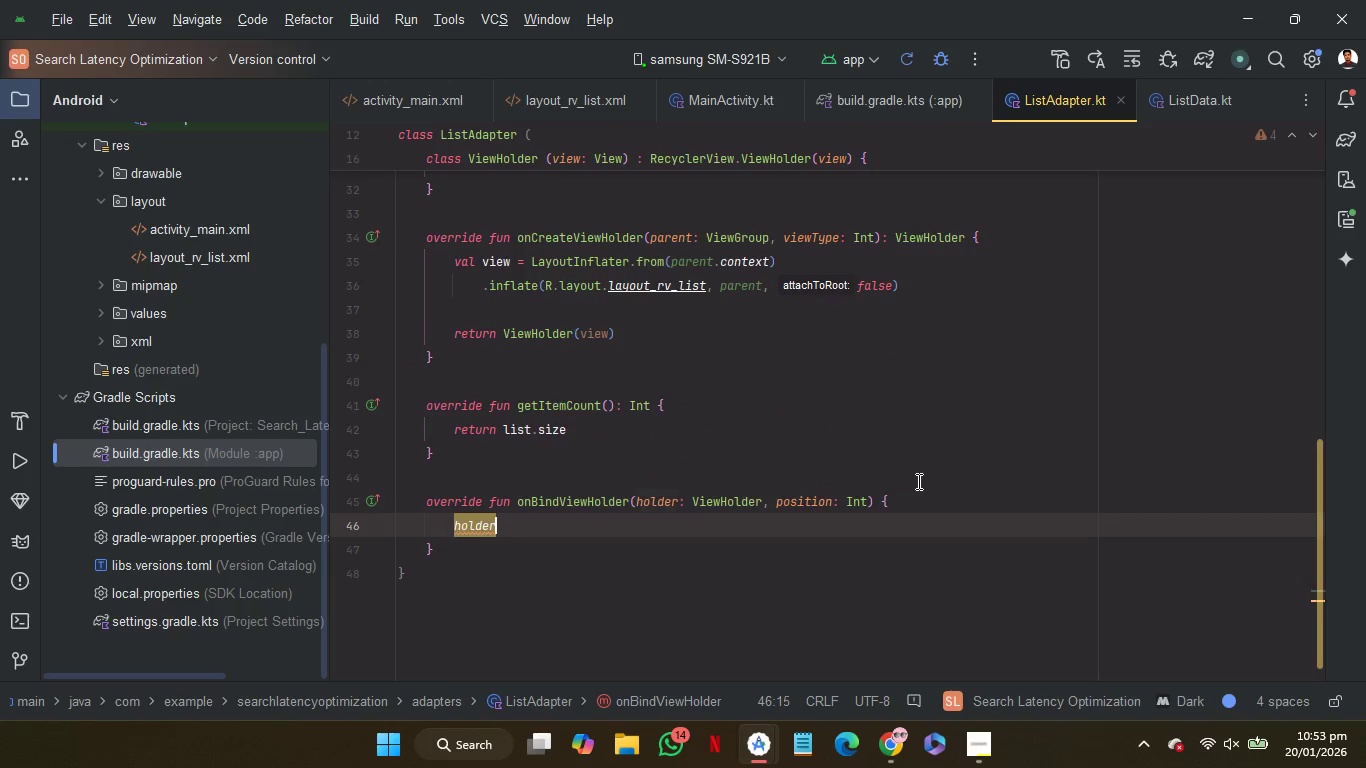 
key(Enter)
 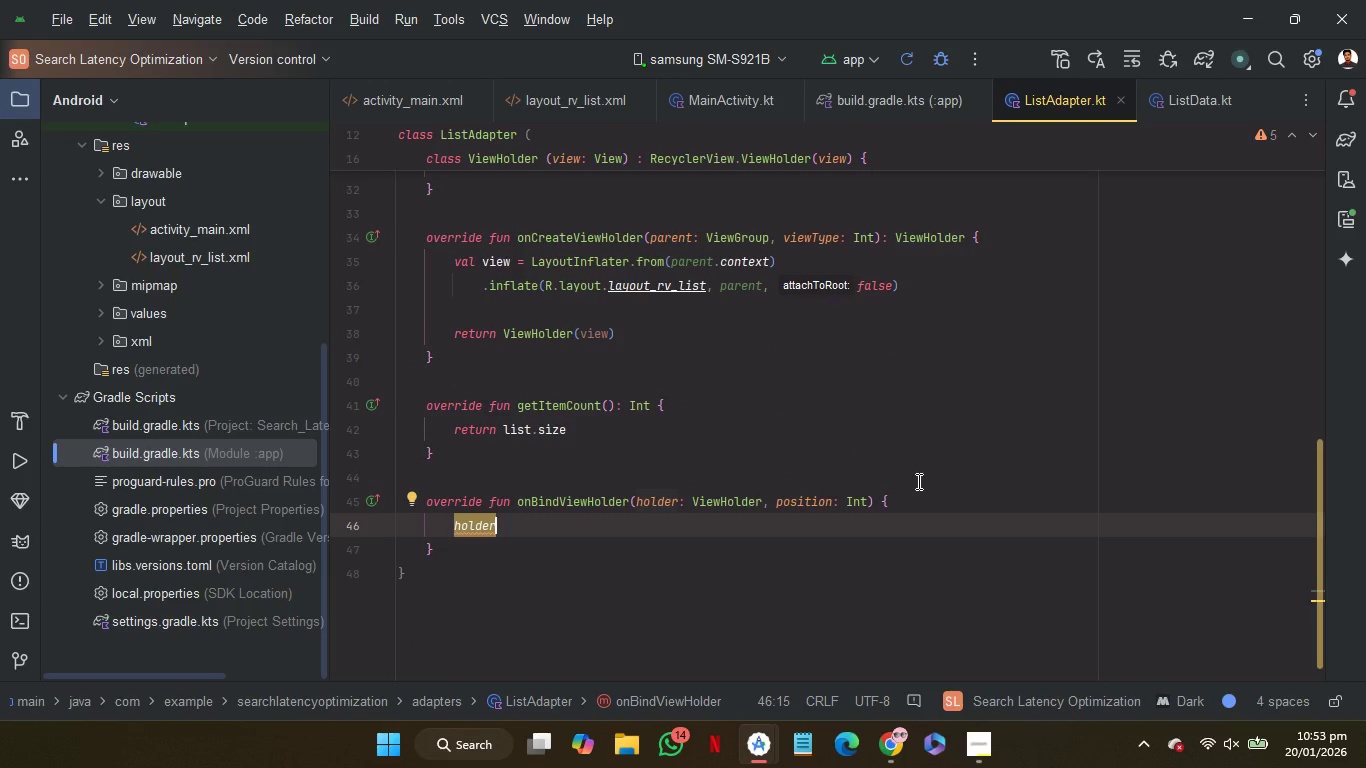 
key(Period)
 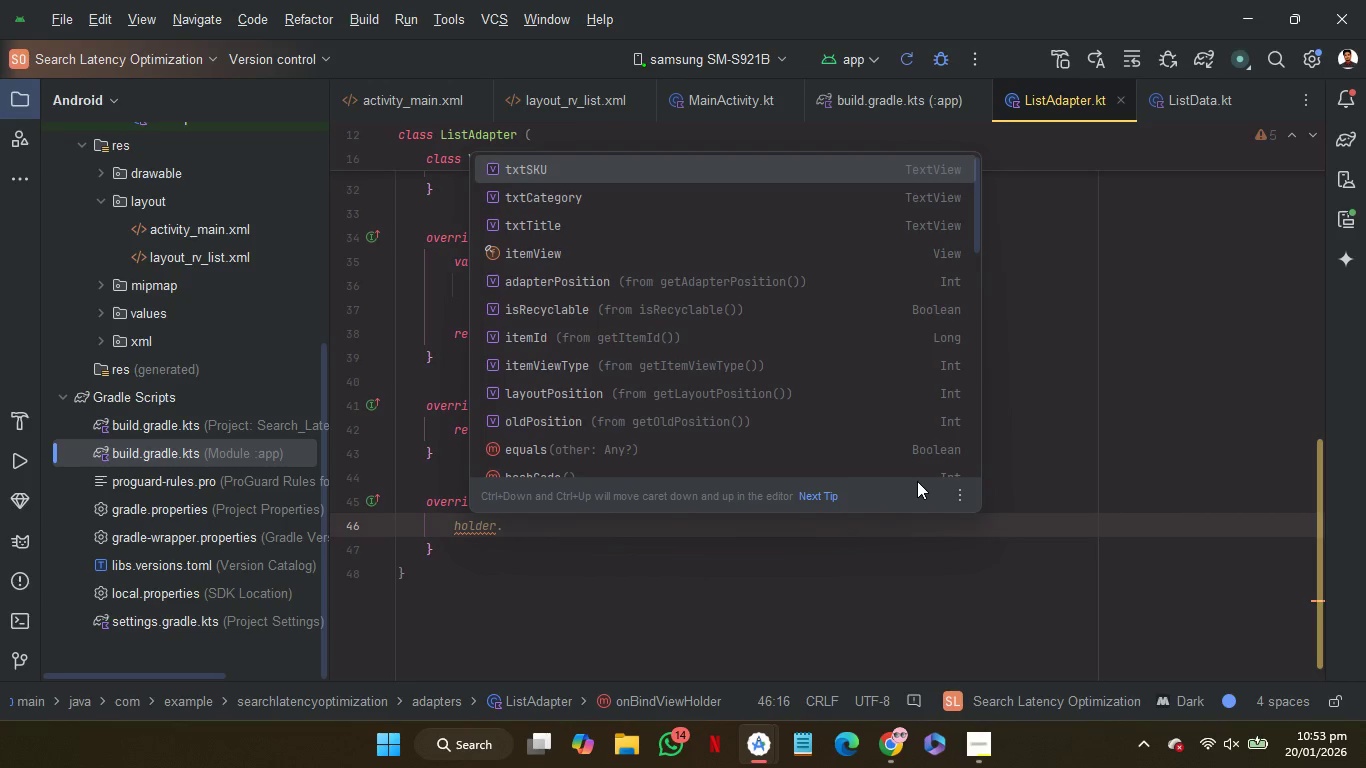 
wait(5.14)
 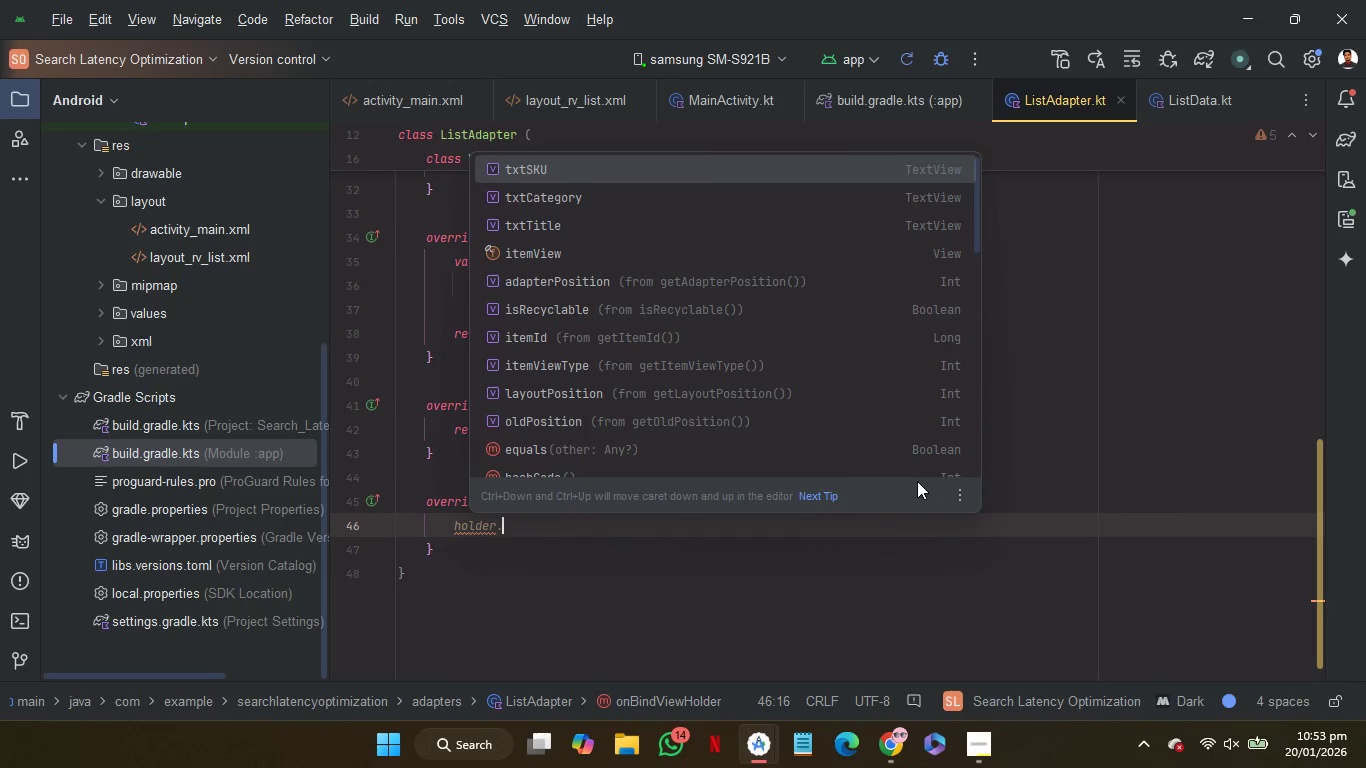 
key(Enter)
 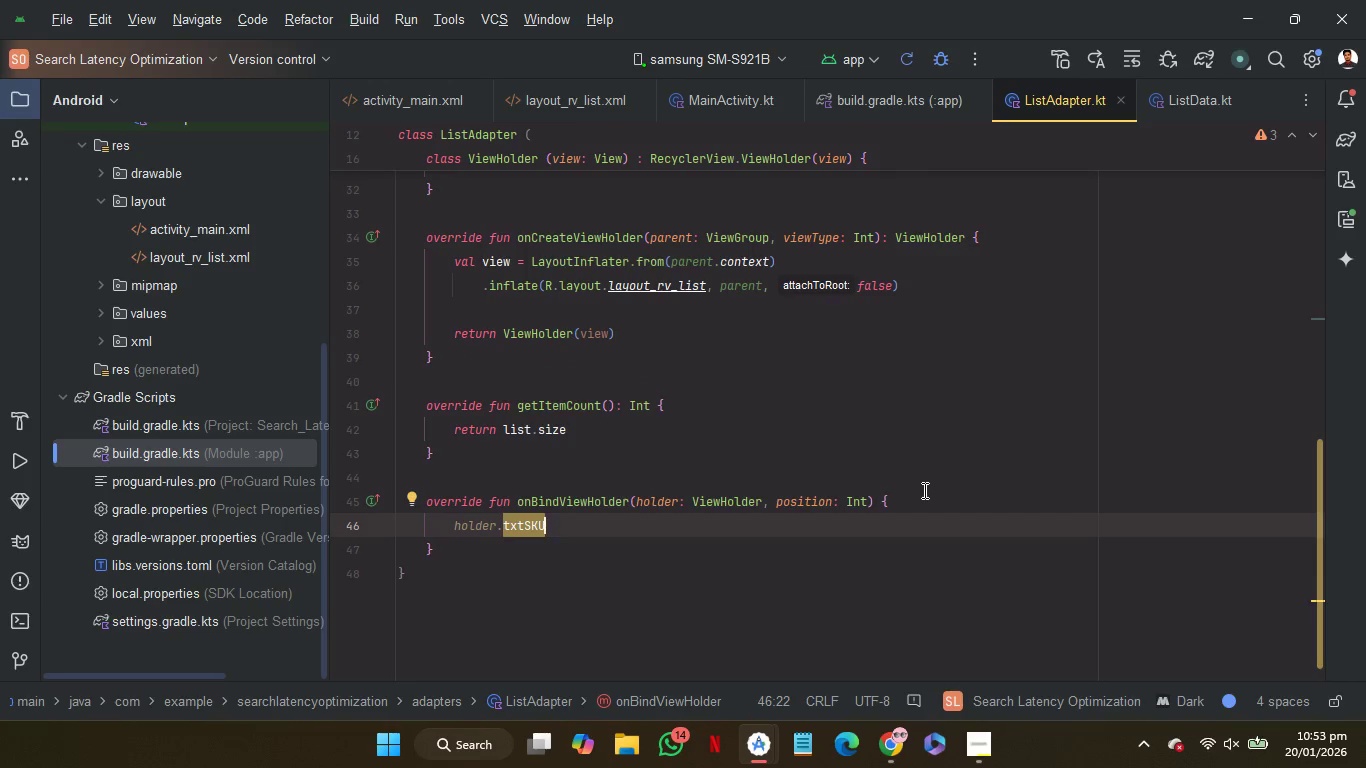 
left_click([929, 493])
 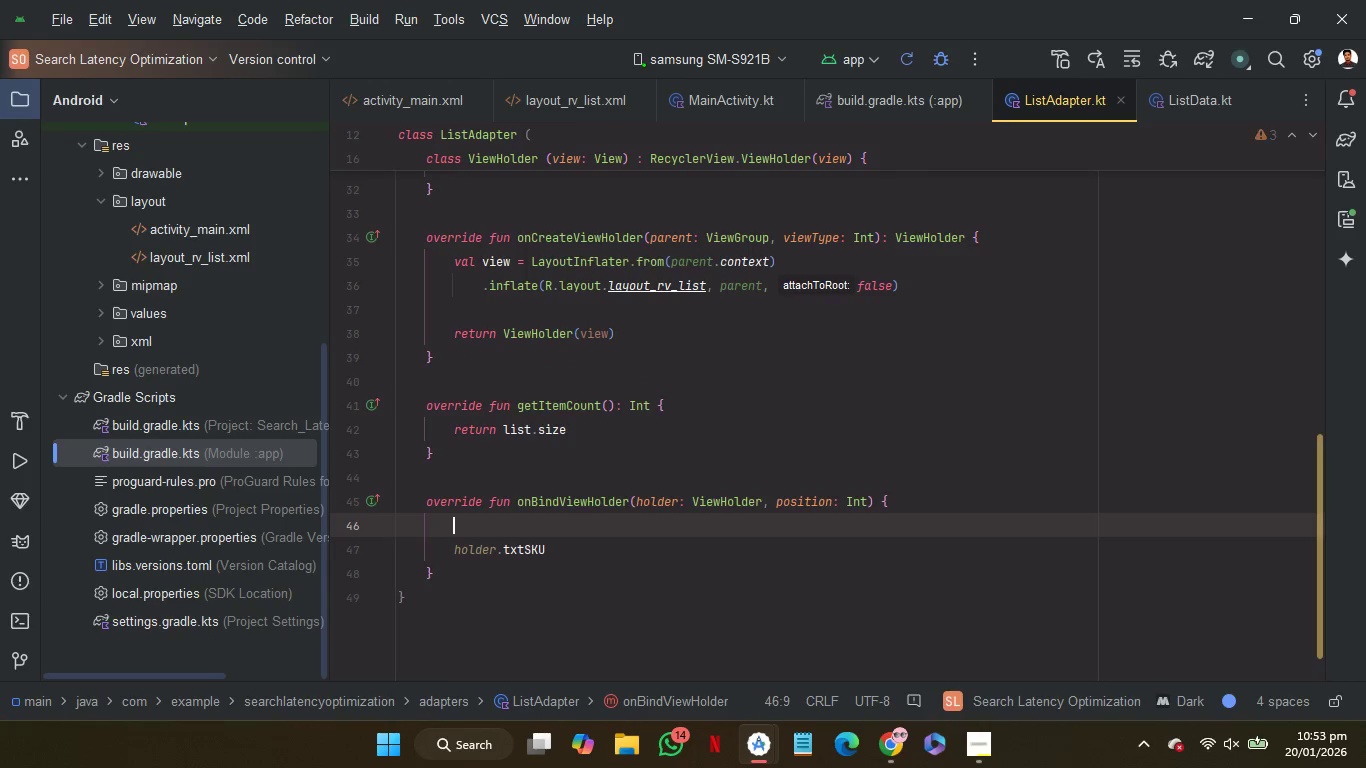 
key(Enter)
 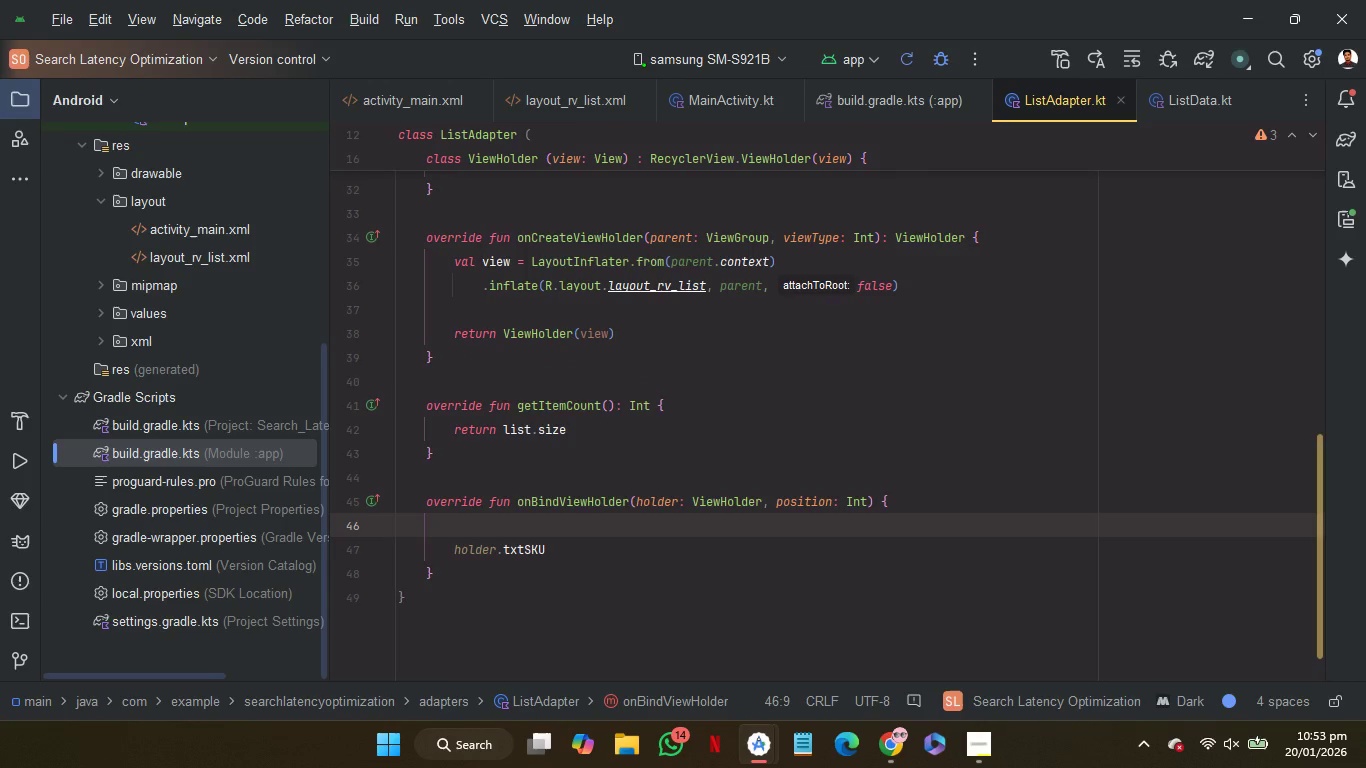 
type(item)
 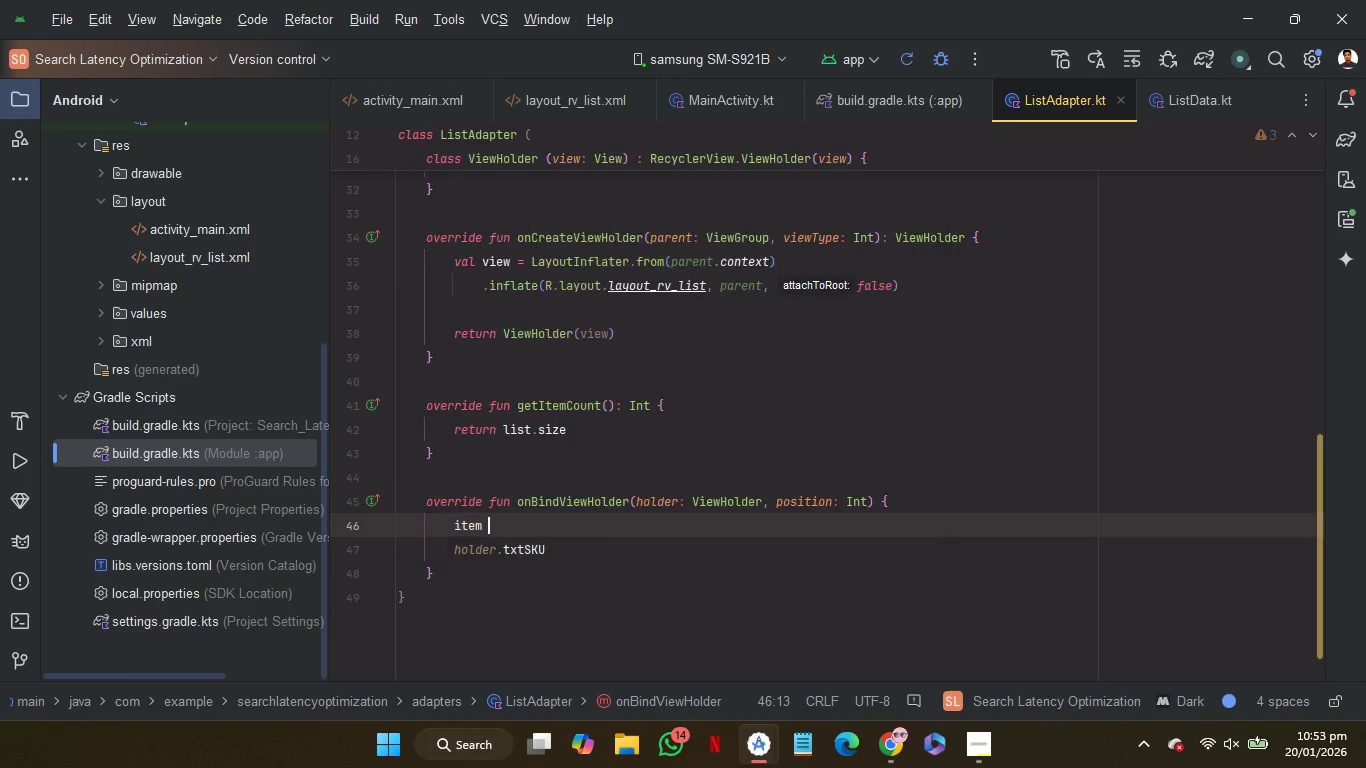 
key(Space)
 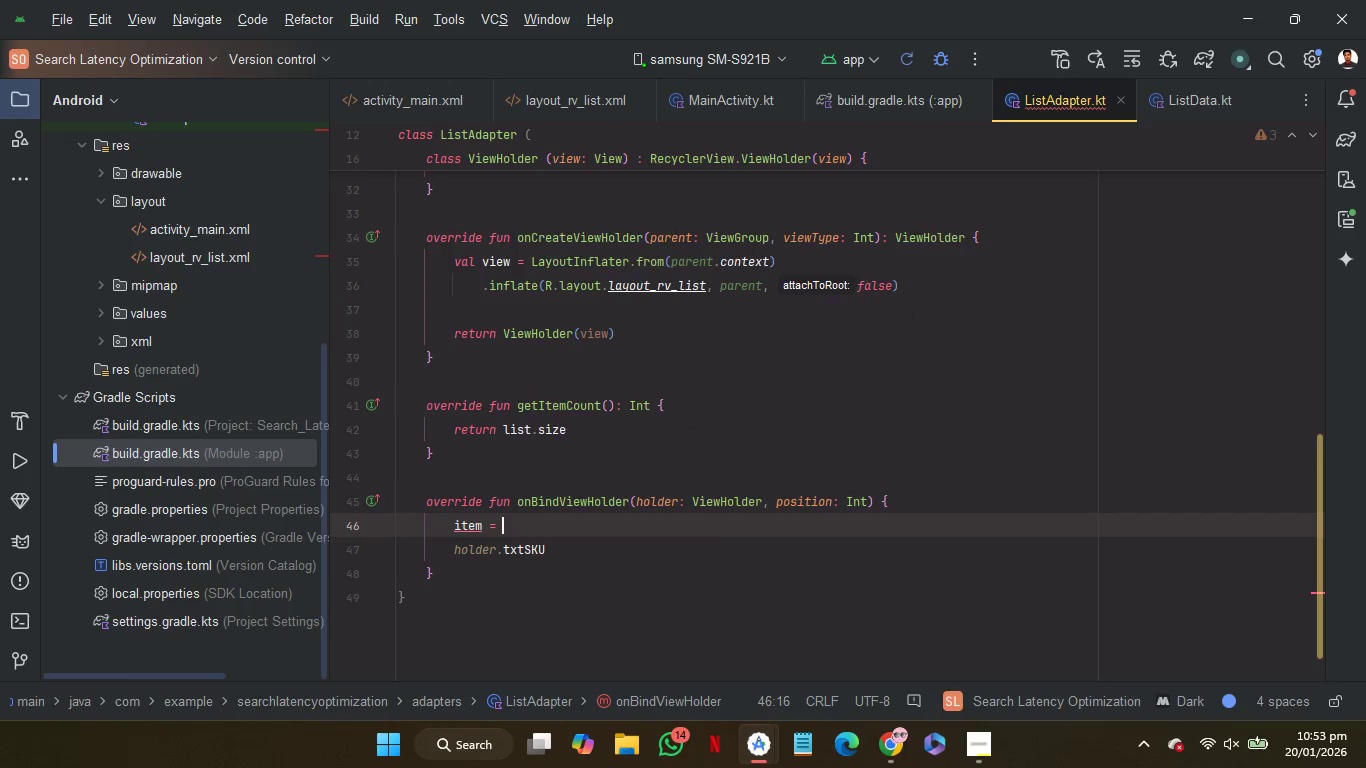 
key(Equal)
 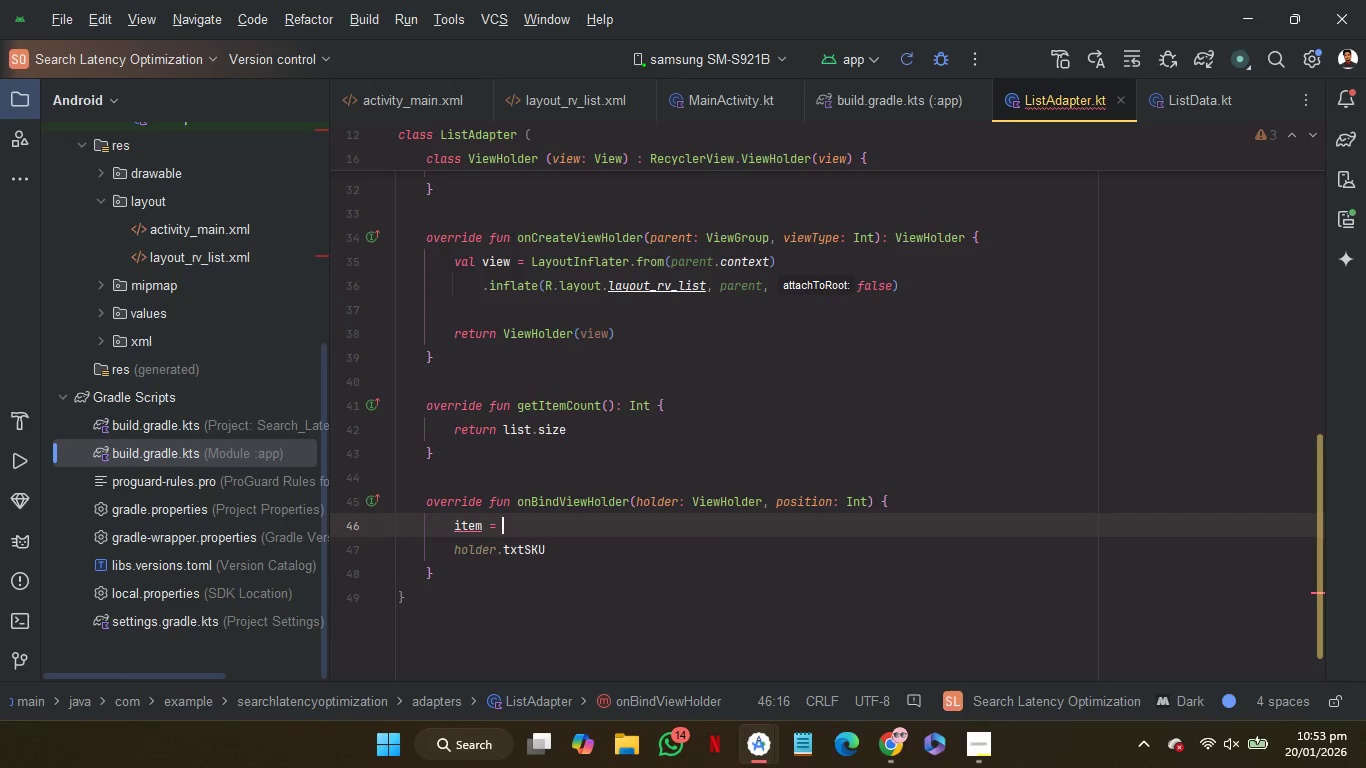 
key(Space)
 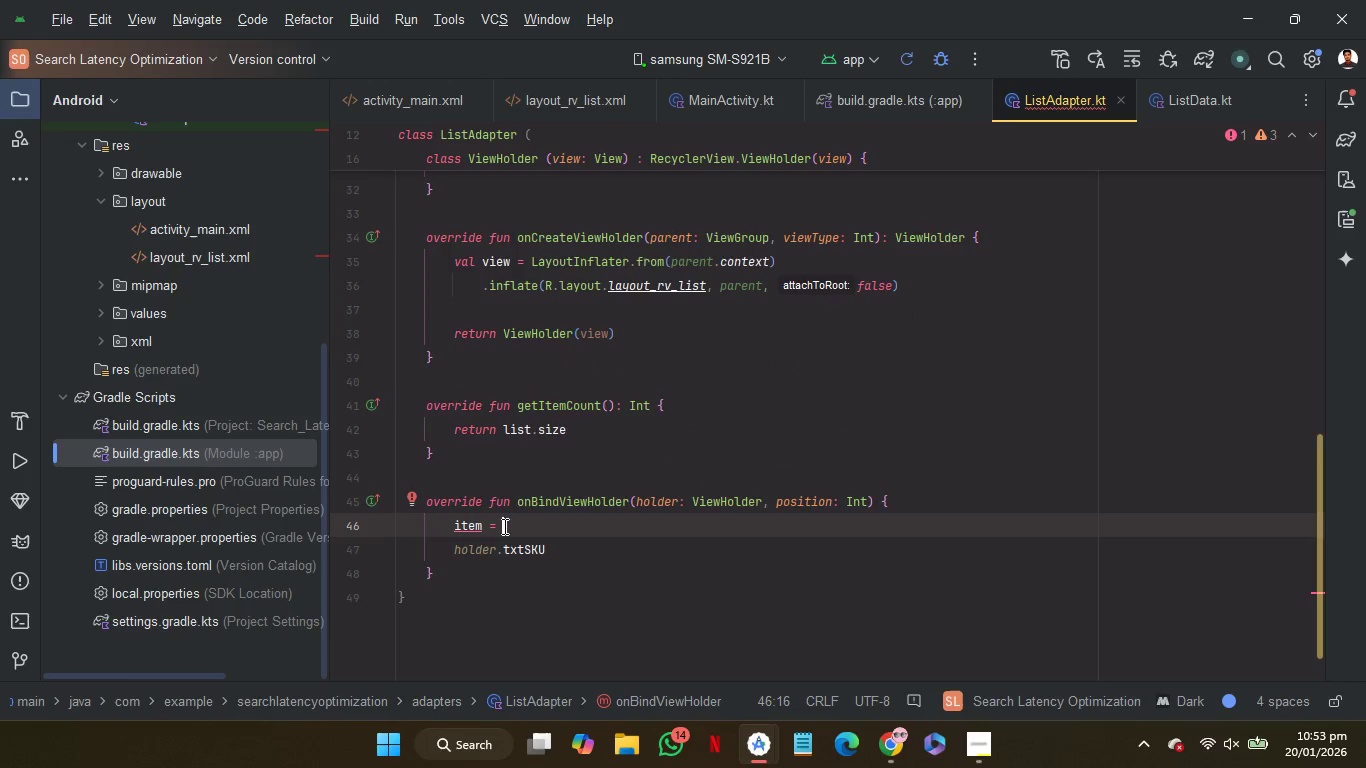 
left_click_drag(start_coordinate=[504, 524], to_coordinate=[455, 527])
 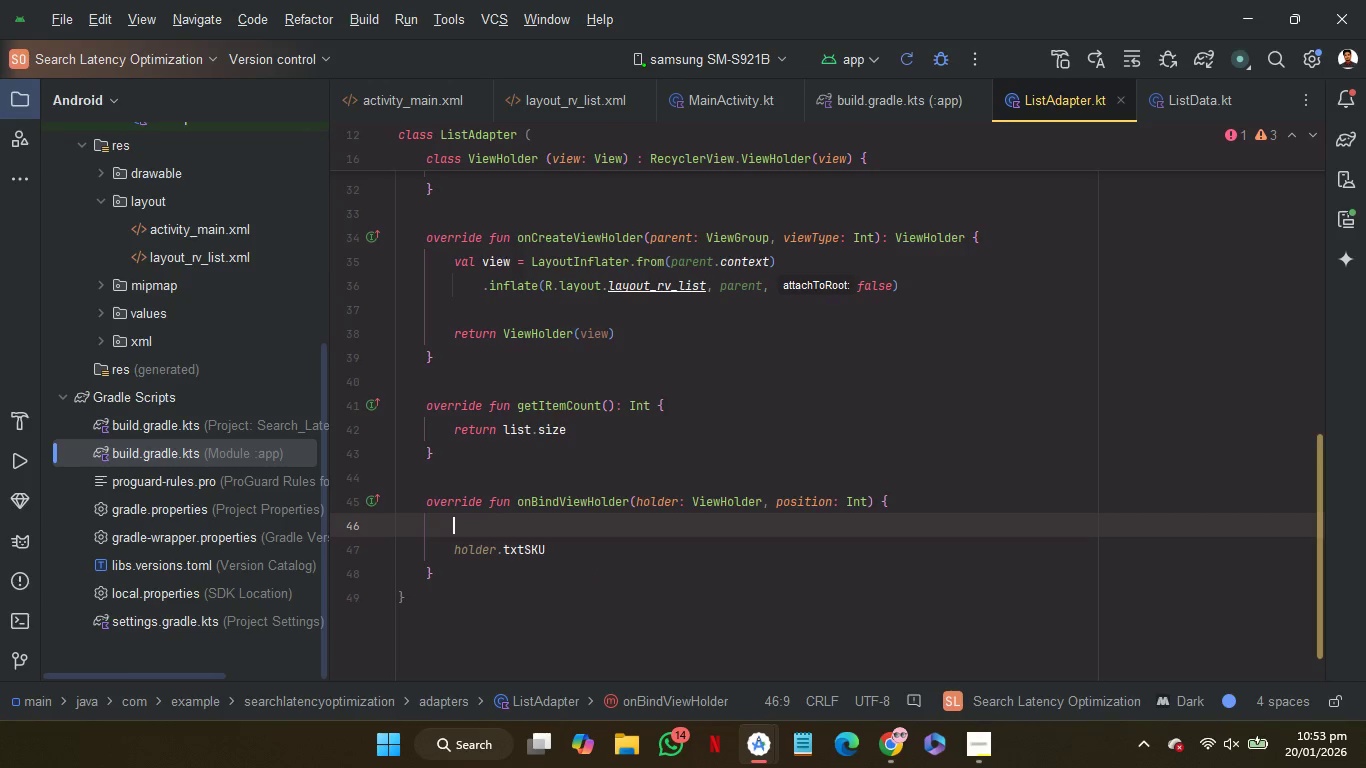 
key(Backspace)
 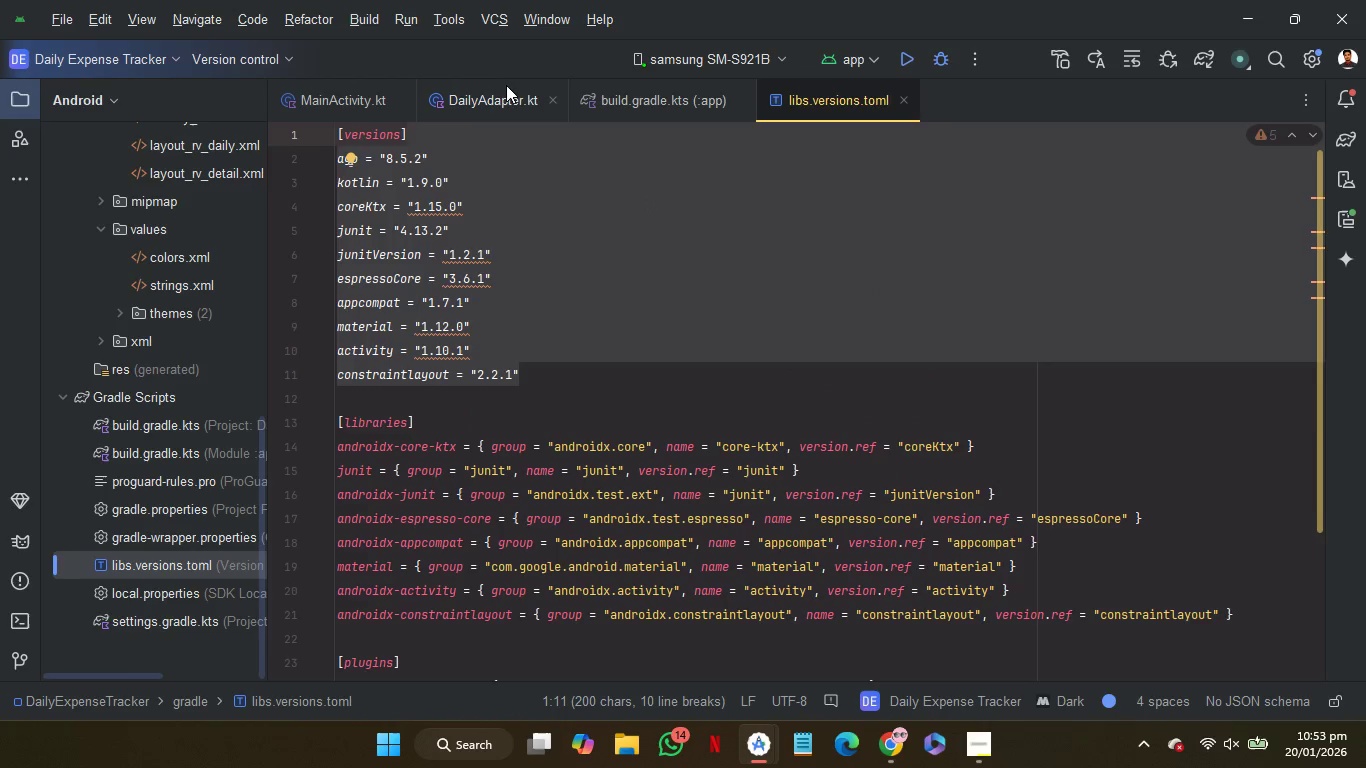 
left_click([506, 99])
 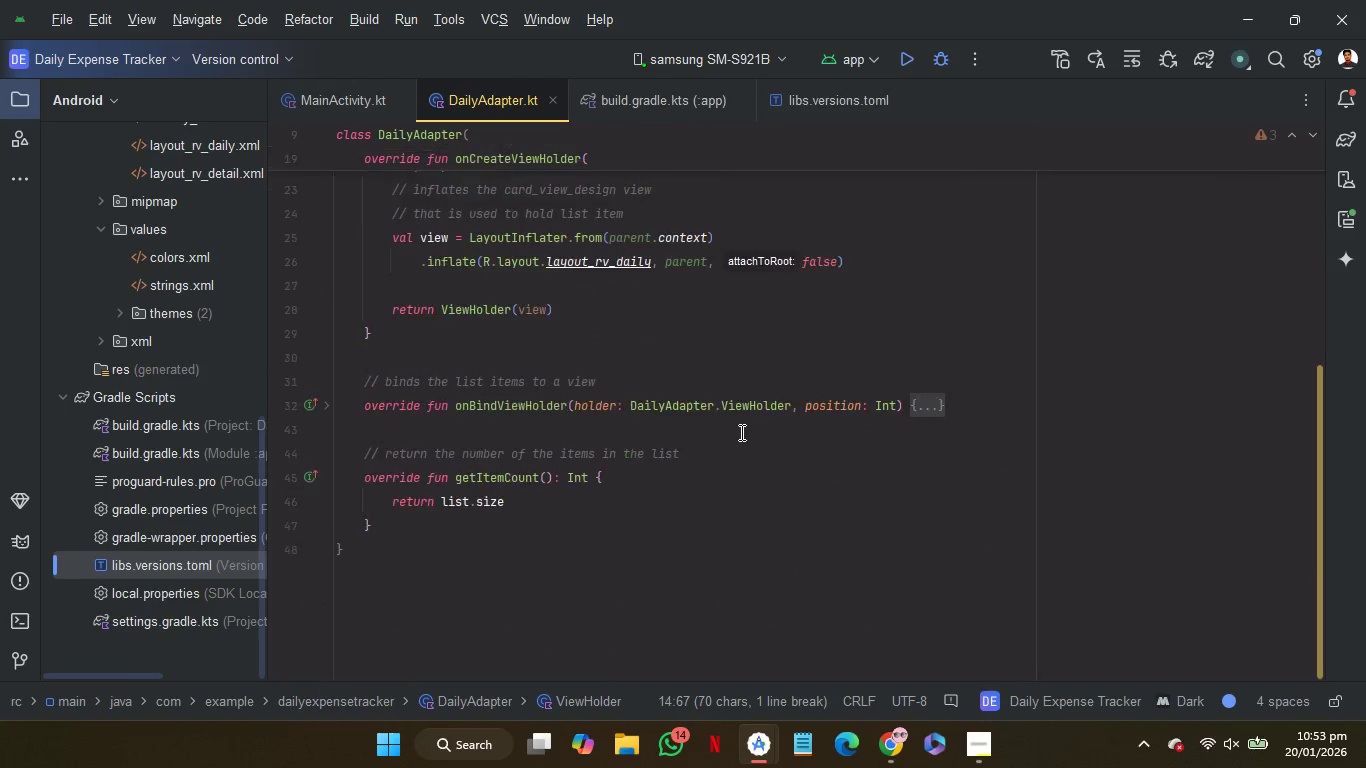 
scroll: coordinate [740, 432], scroll_direction: down, amount: 9.0
 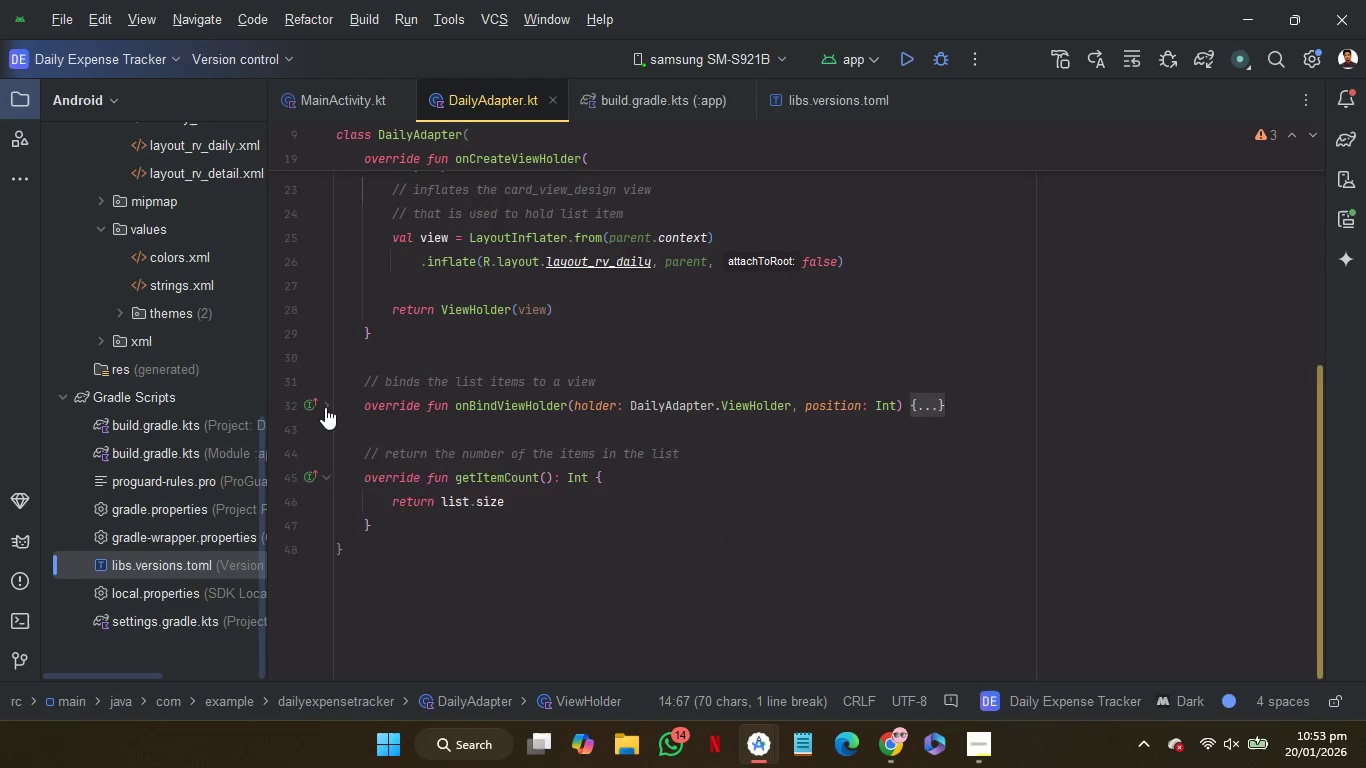 
left_click([325, 407])
 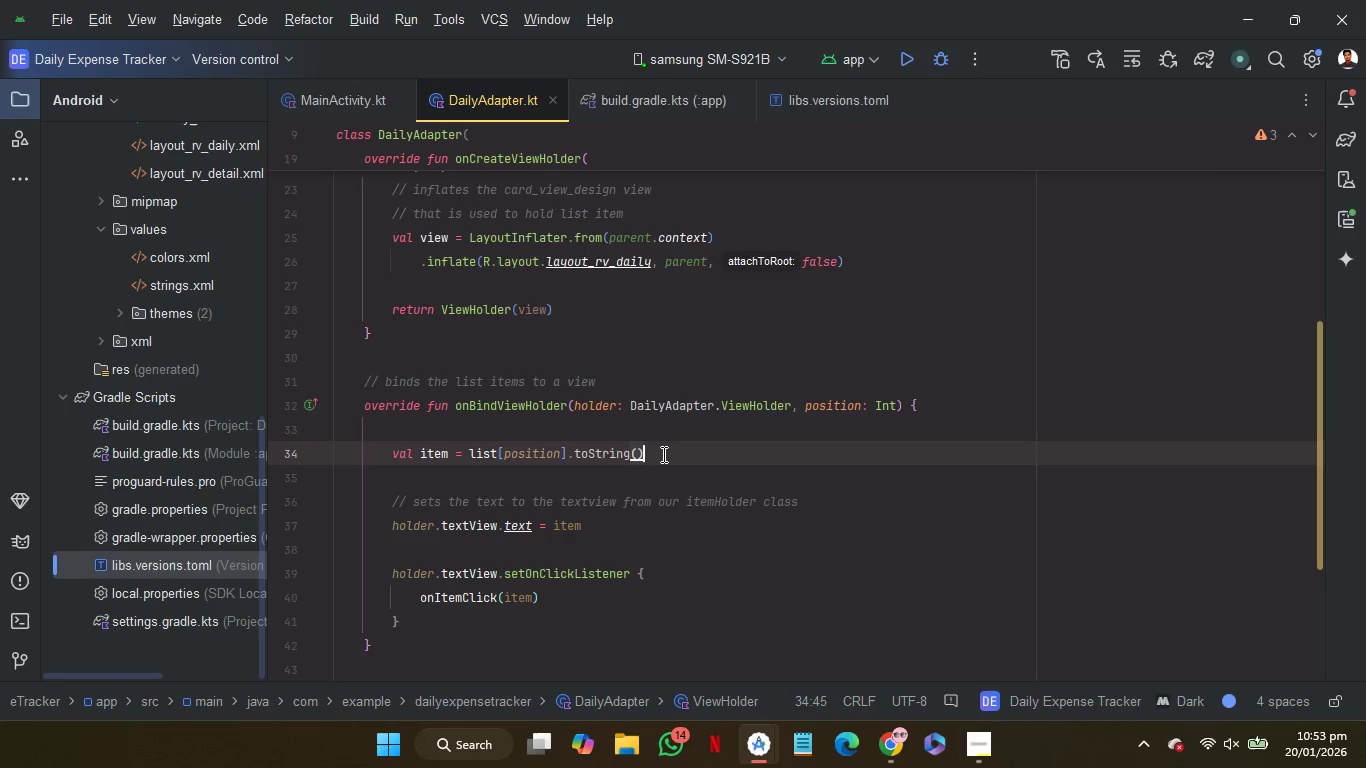 
left_click([662, 454])
 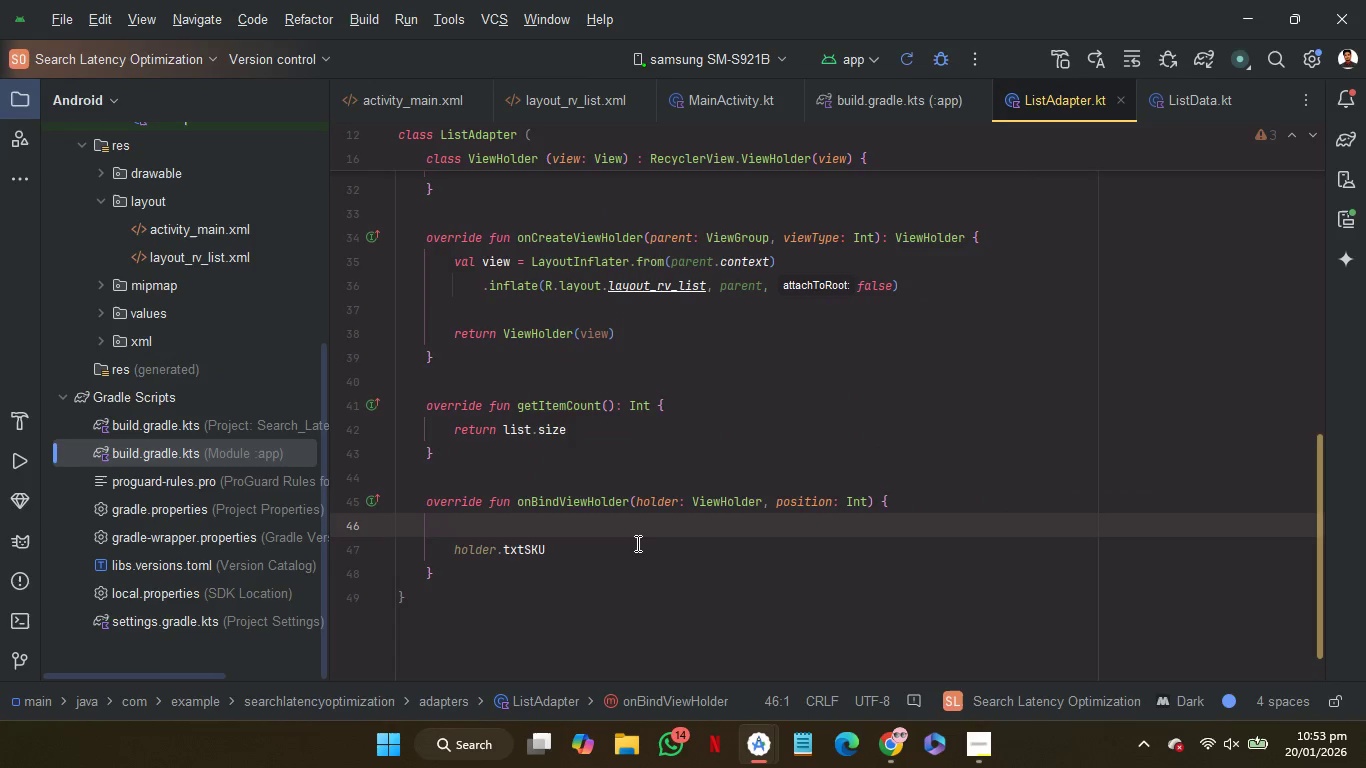 
left_click([630, 544])
 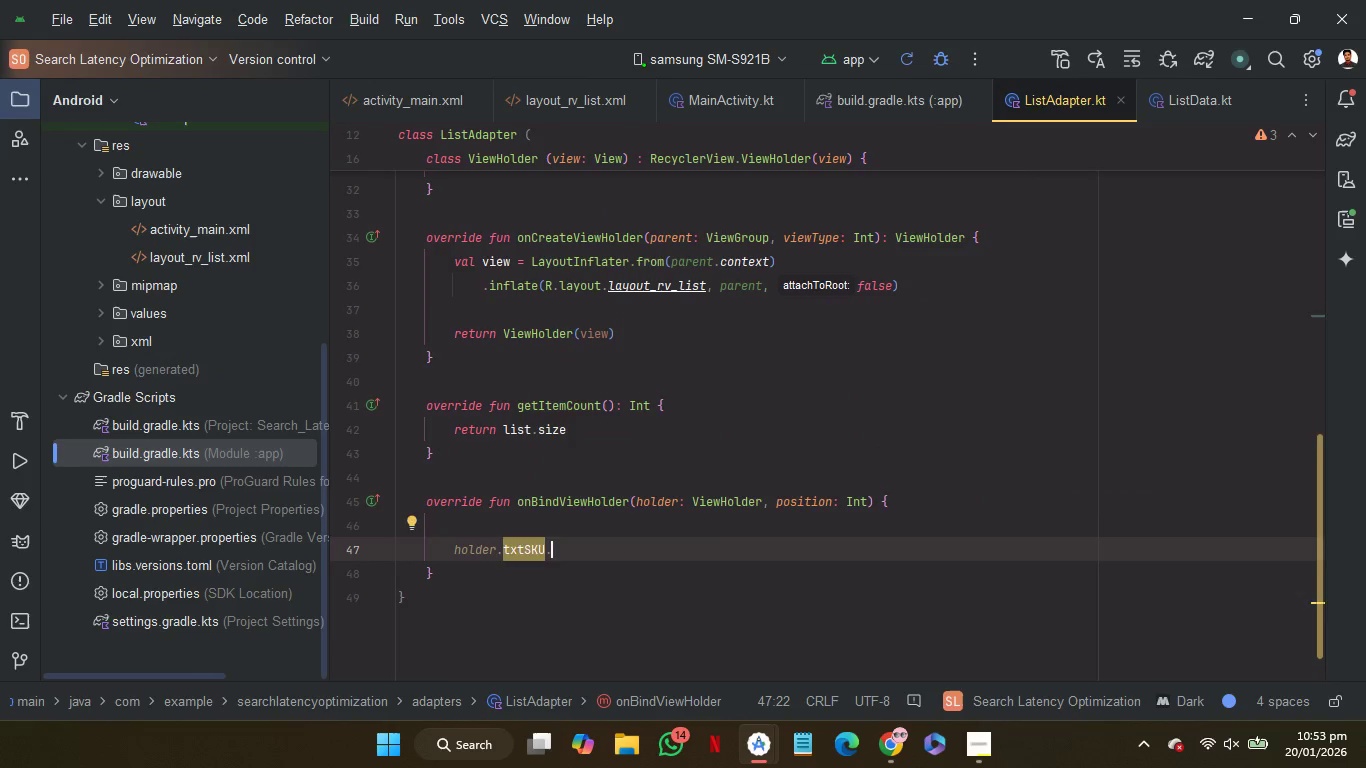 
key(Period)
 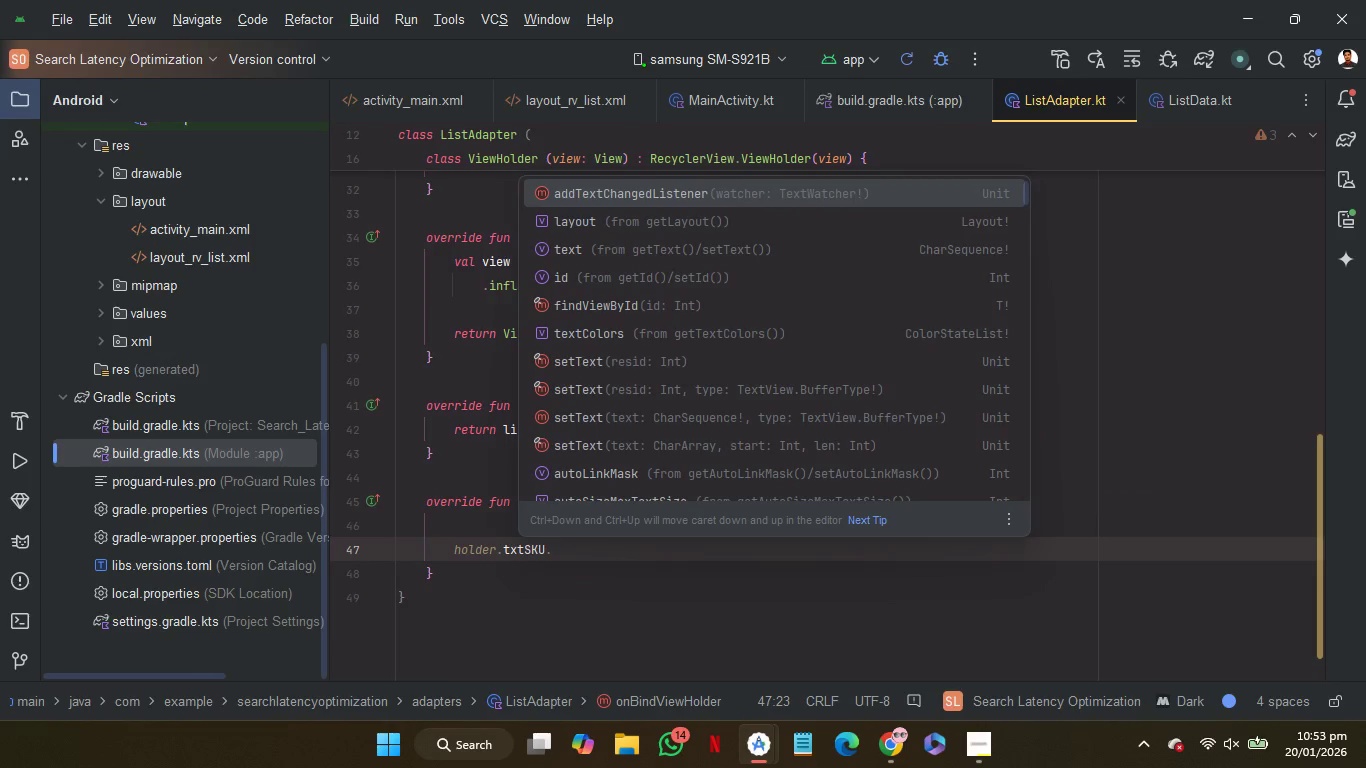 
key(T)
 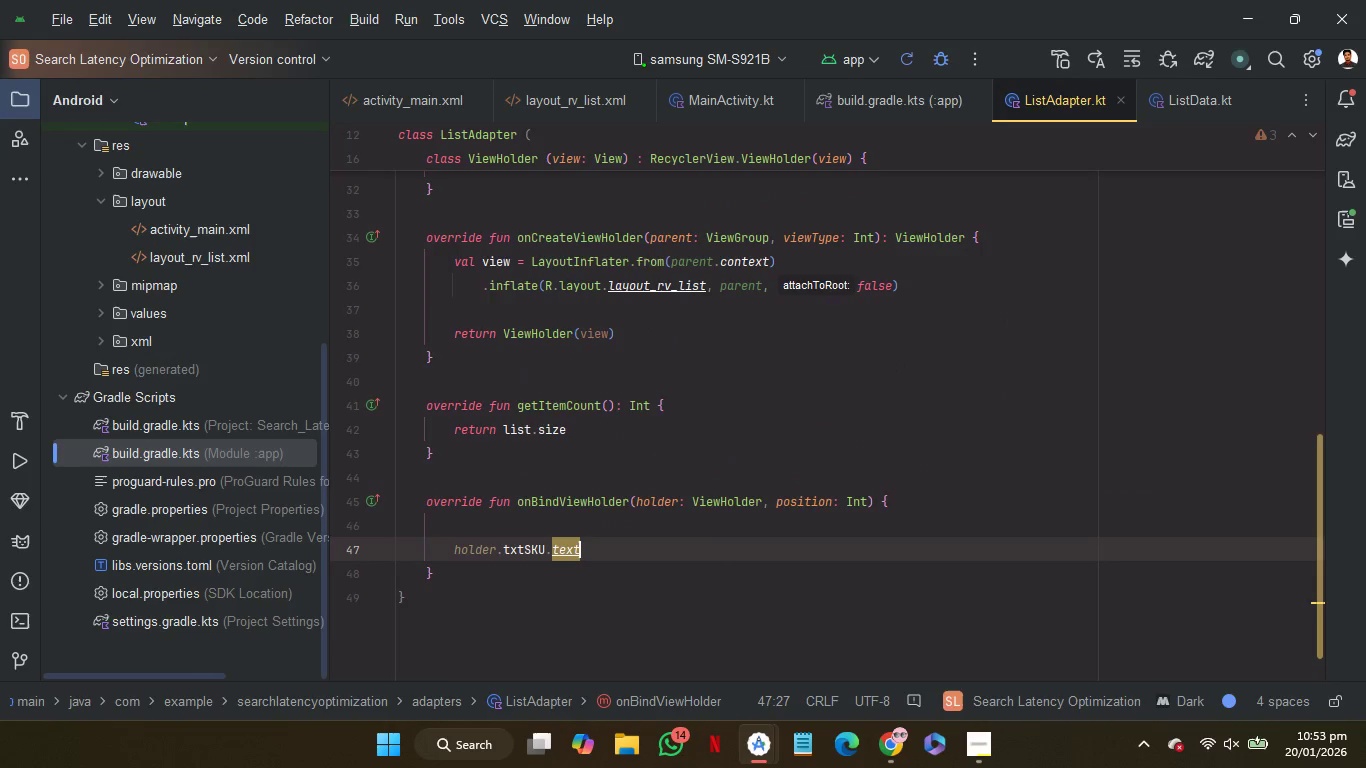 
key(Enter)
 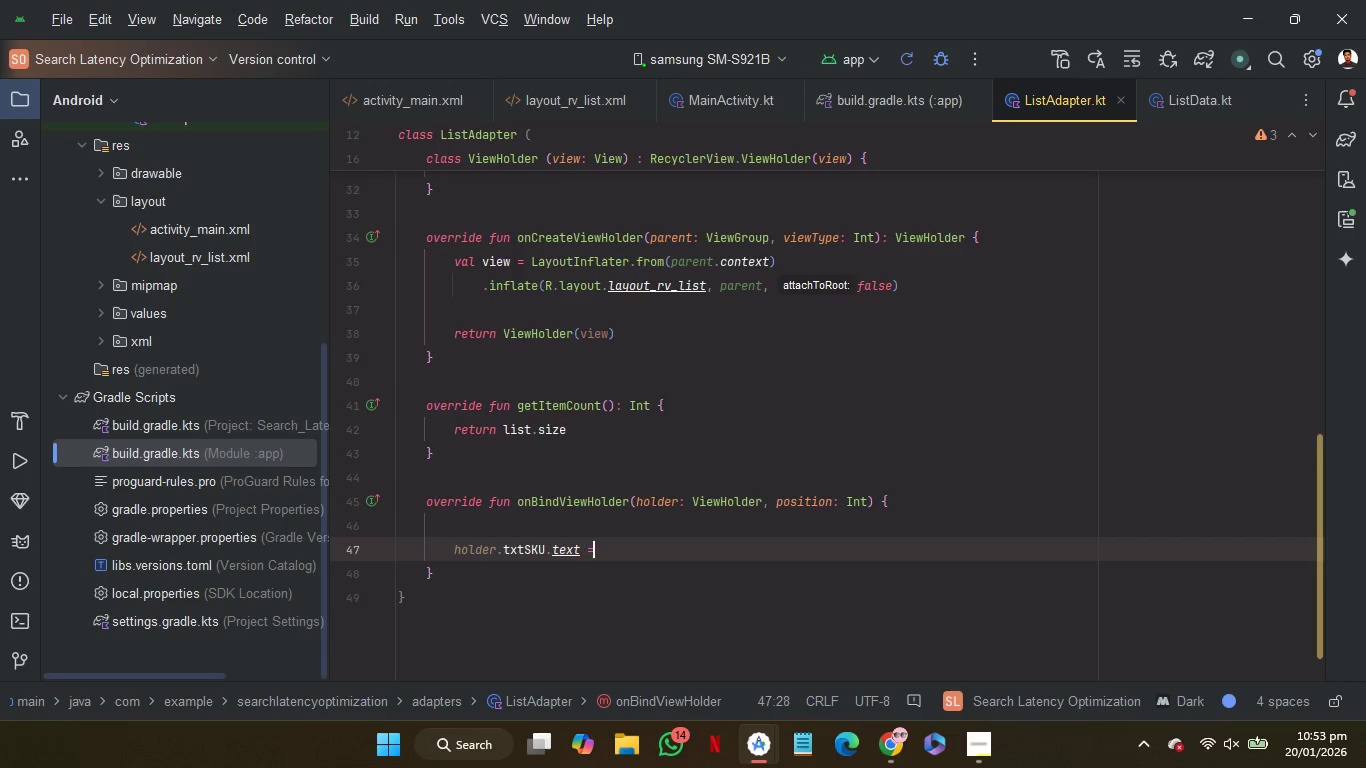 
key(Space)
 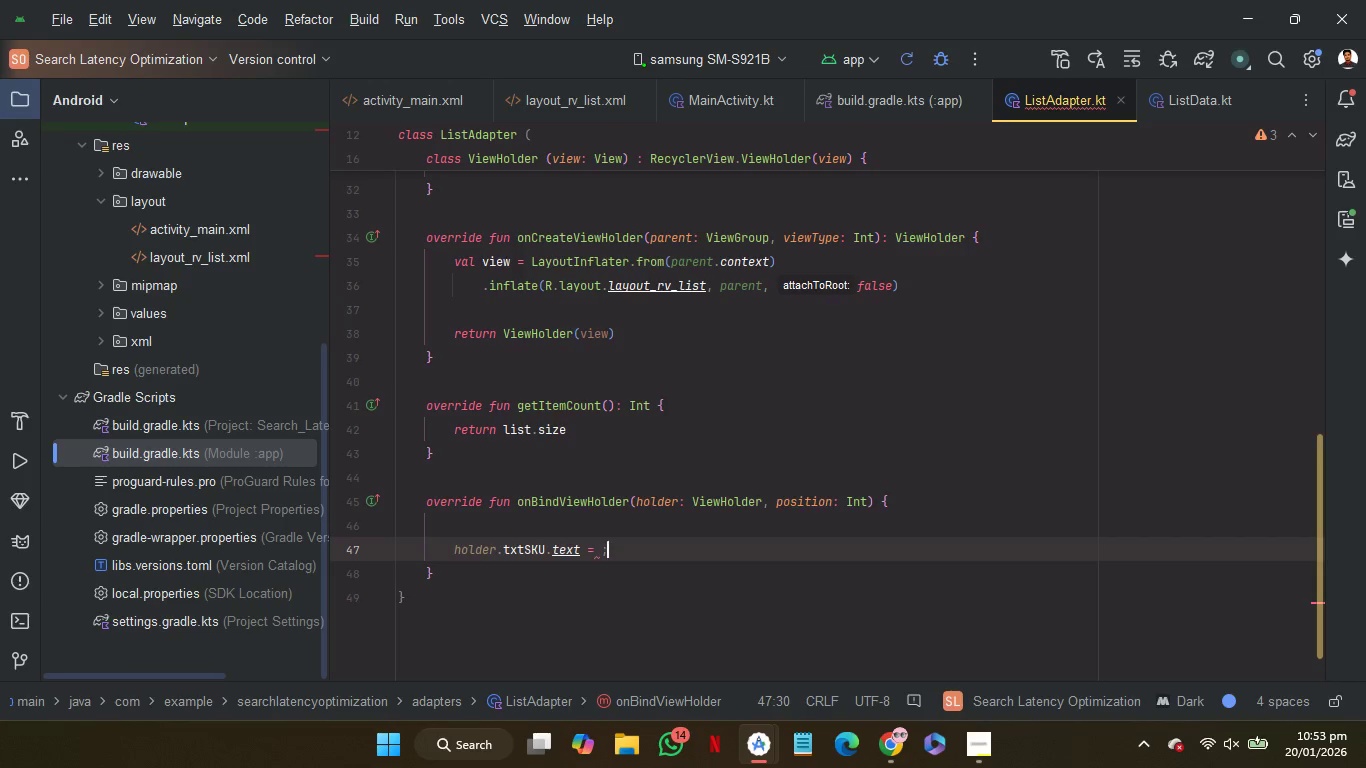 
key(Equal)
 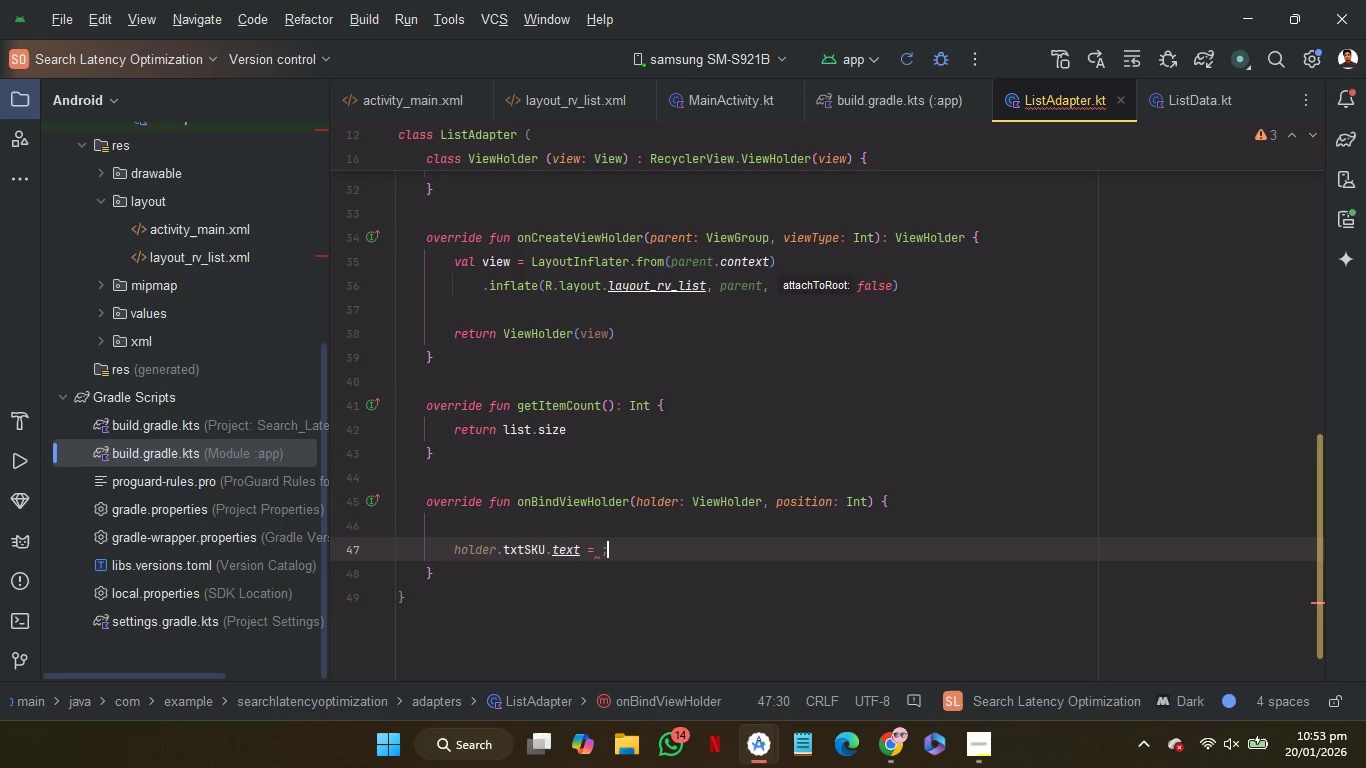 
key(Space)
 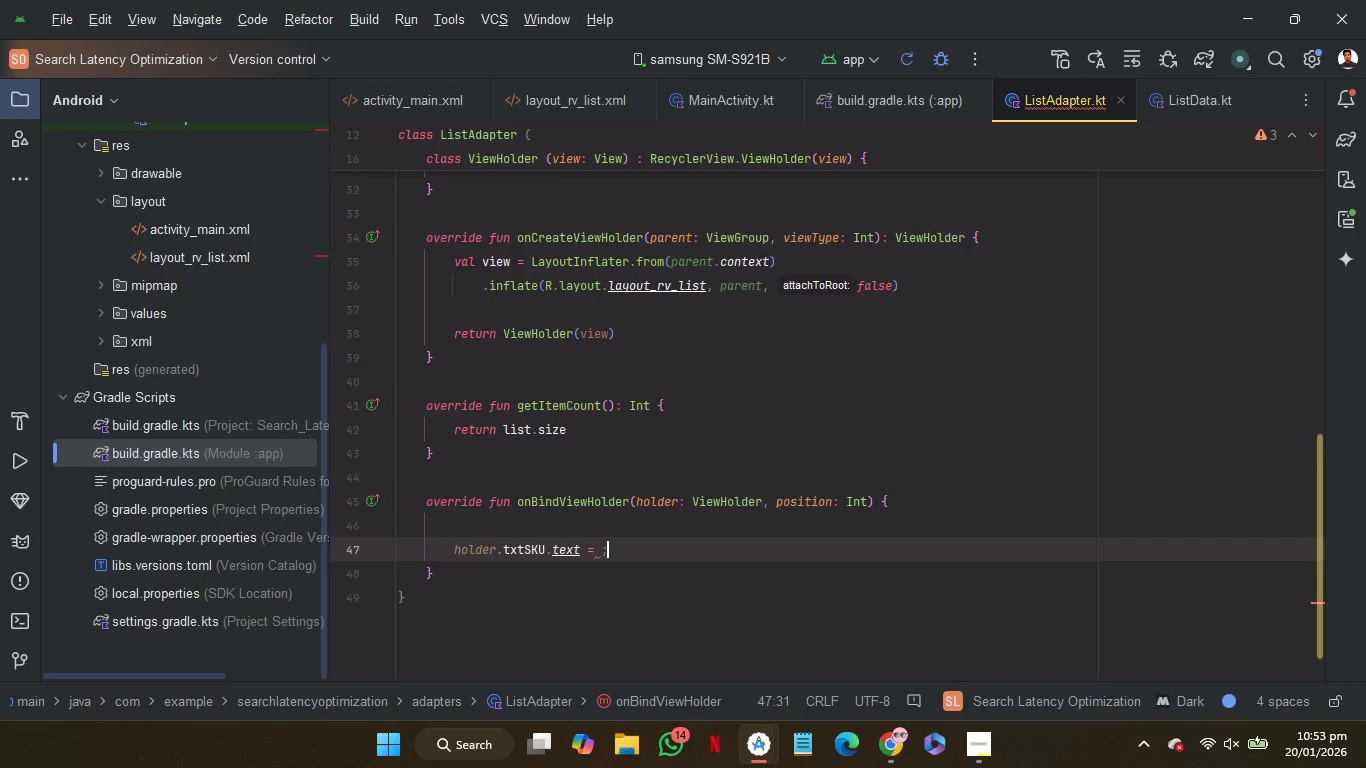 
key(Semicolon)
 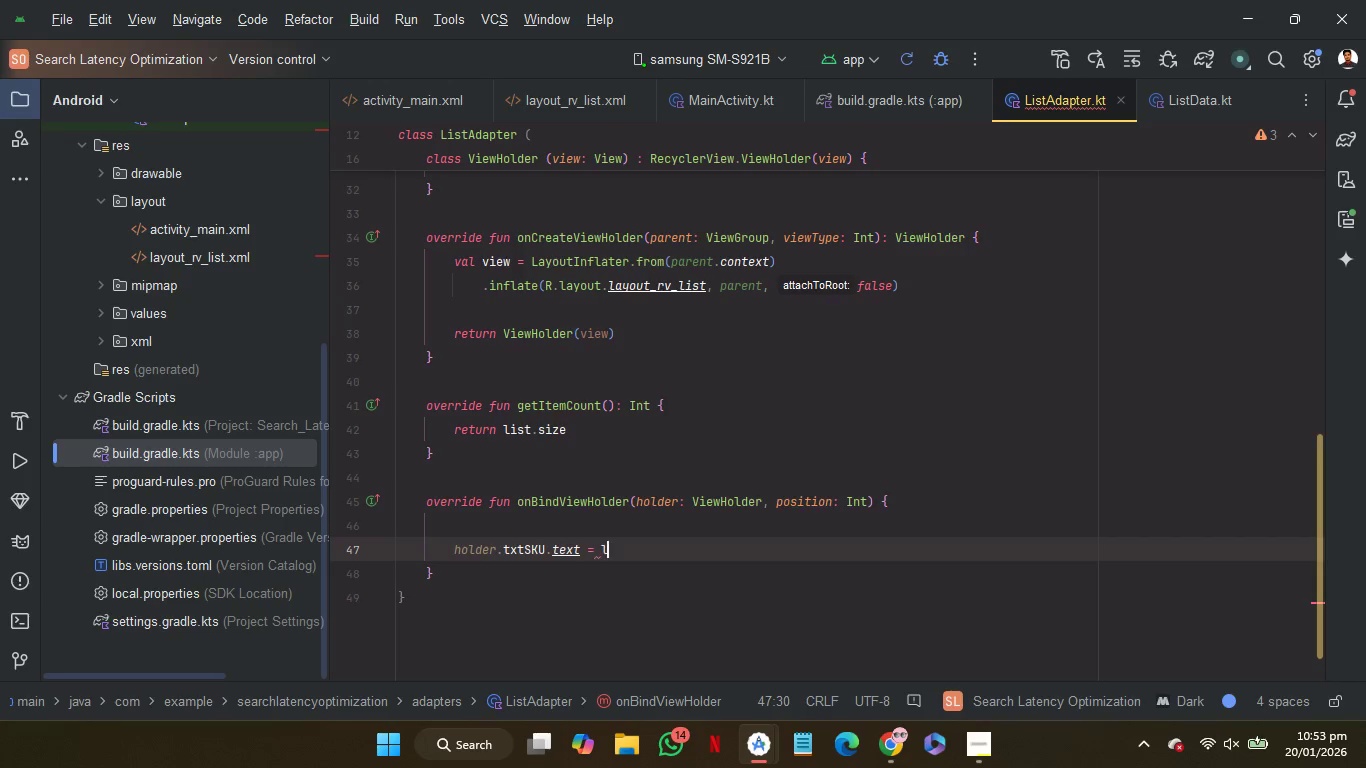 
key(Backspace)
 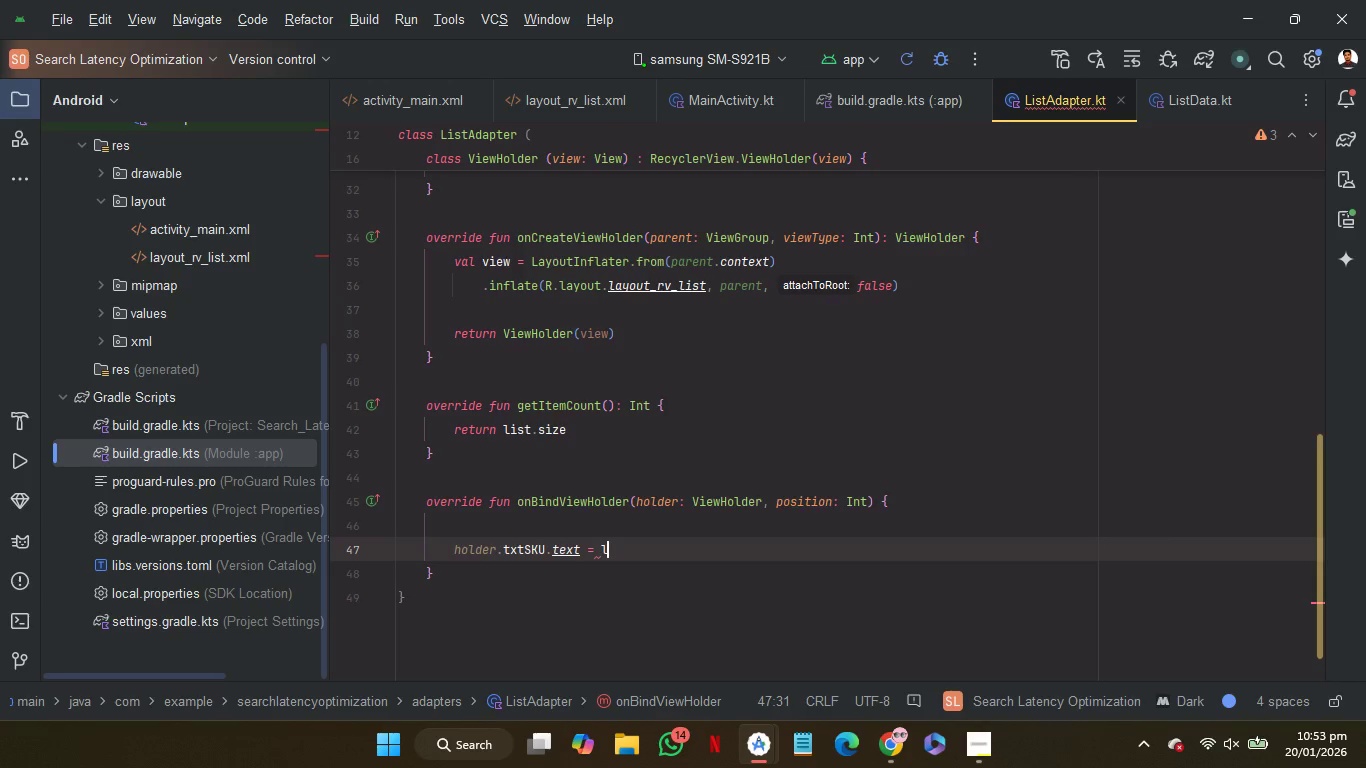 
key(L)
 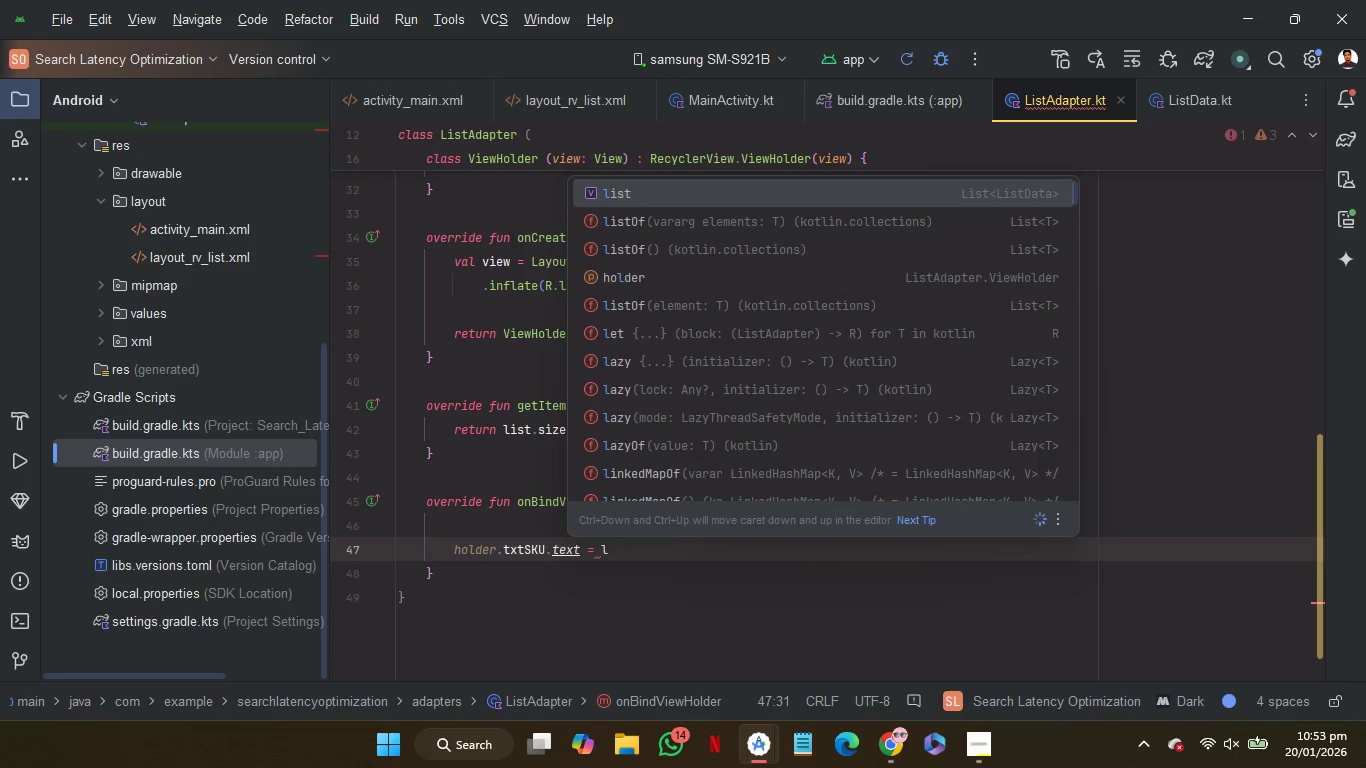 
key(Enter)
 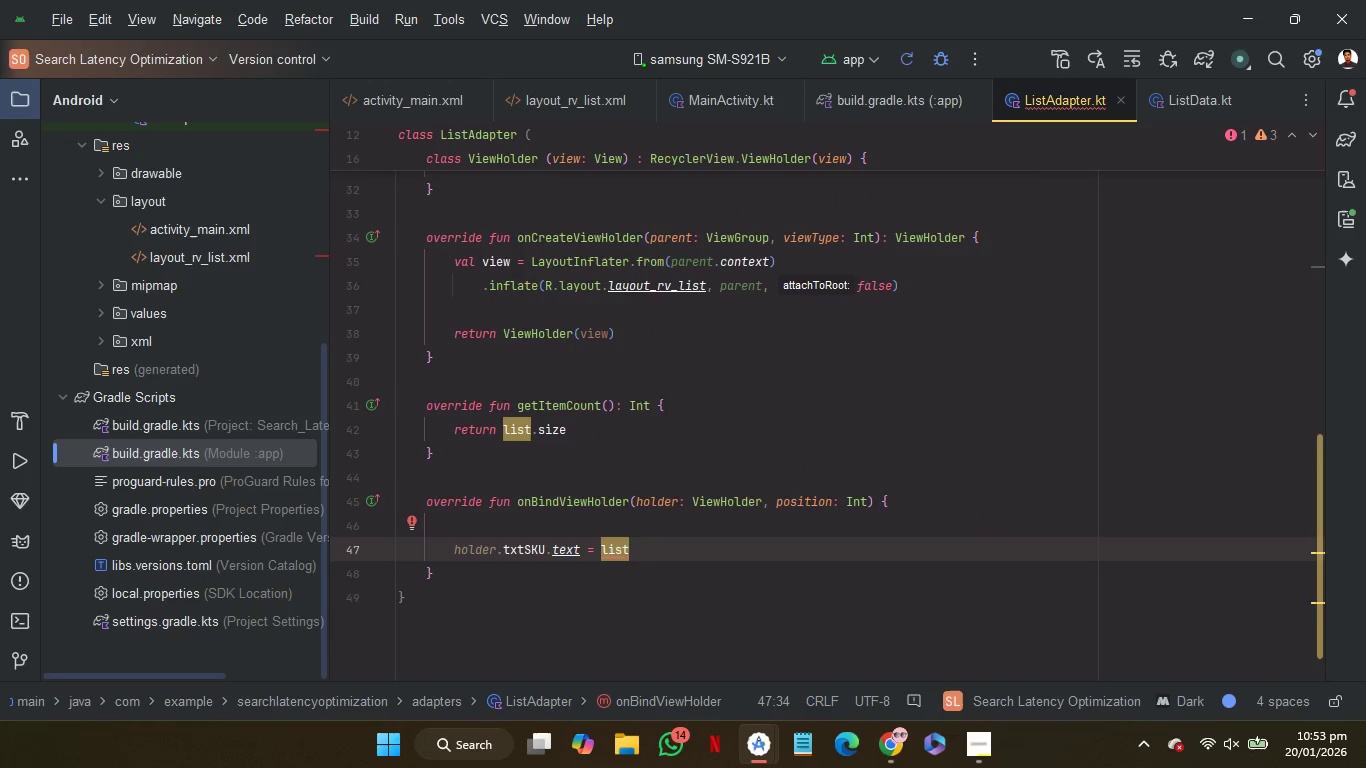 
hold_key(key=ShiftRight, duration=2.94)
 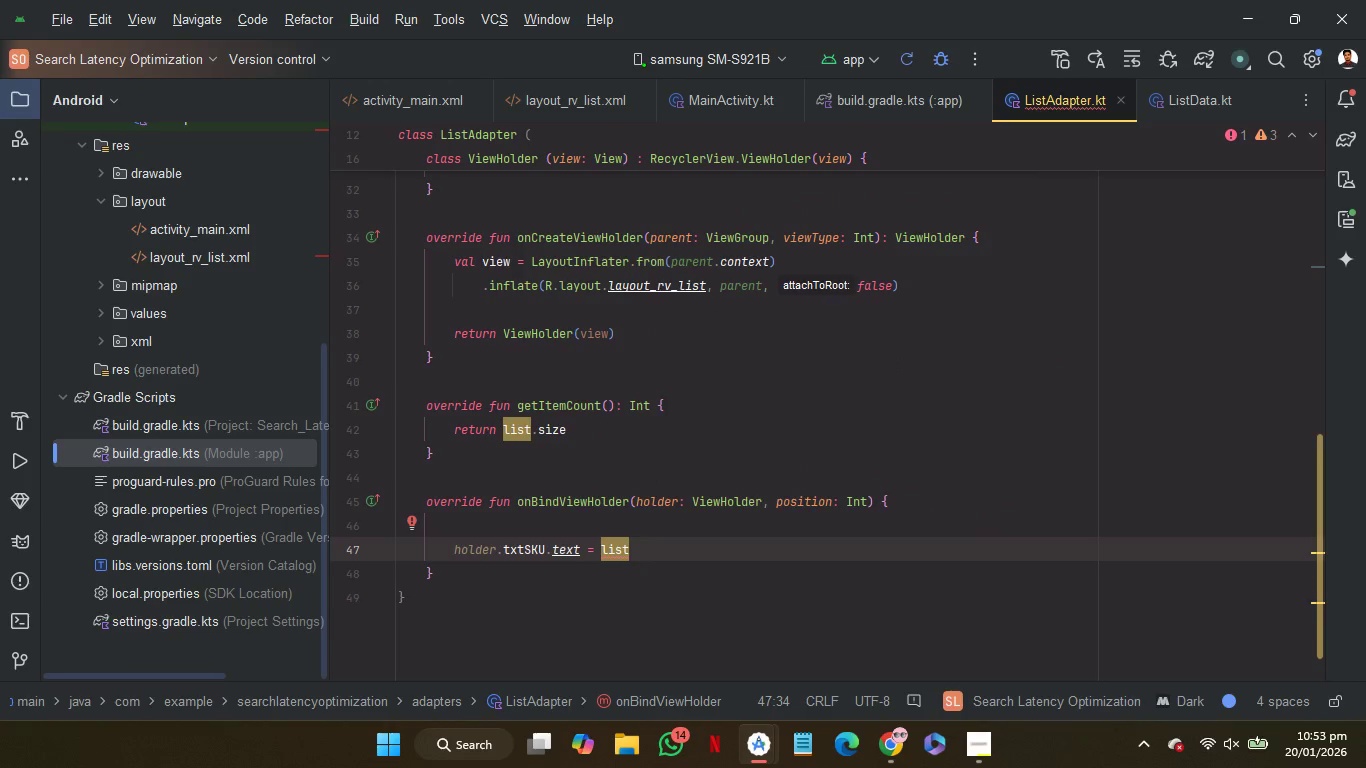 
hold_key(key=ShiftRight, duration=0.41)
 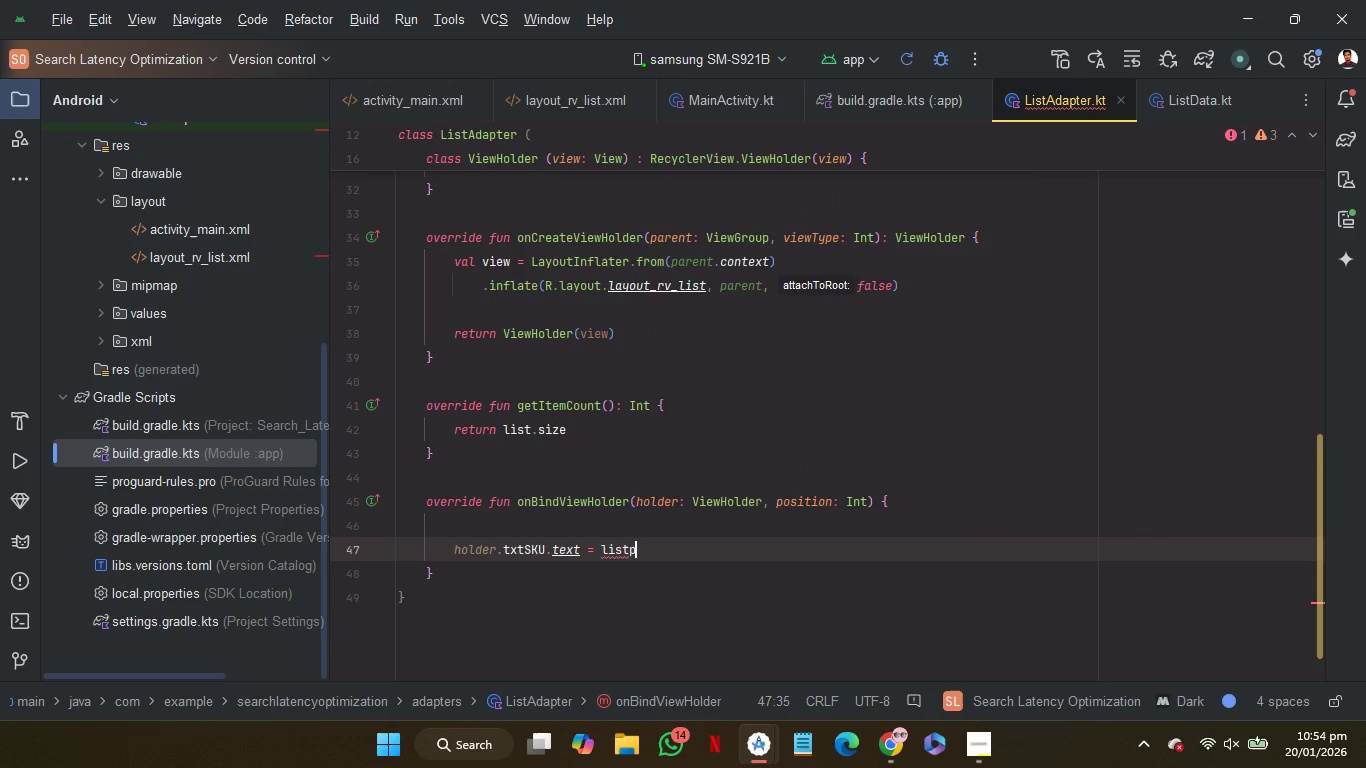 
key(P)
 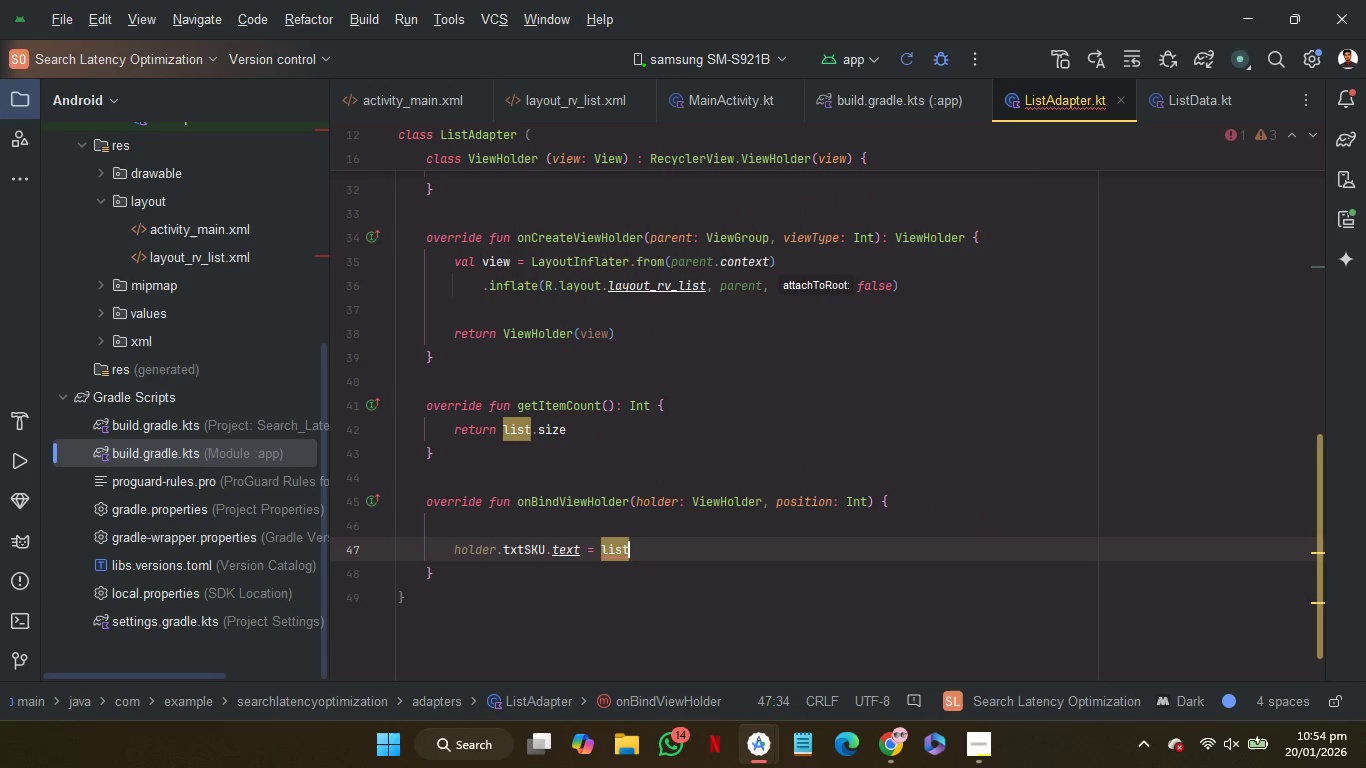 
key(Backspace)
 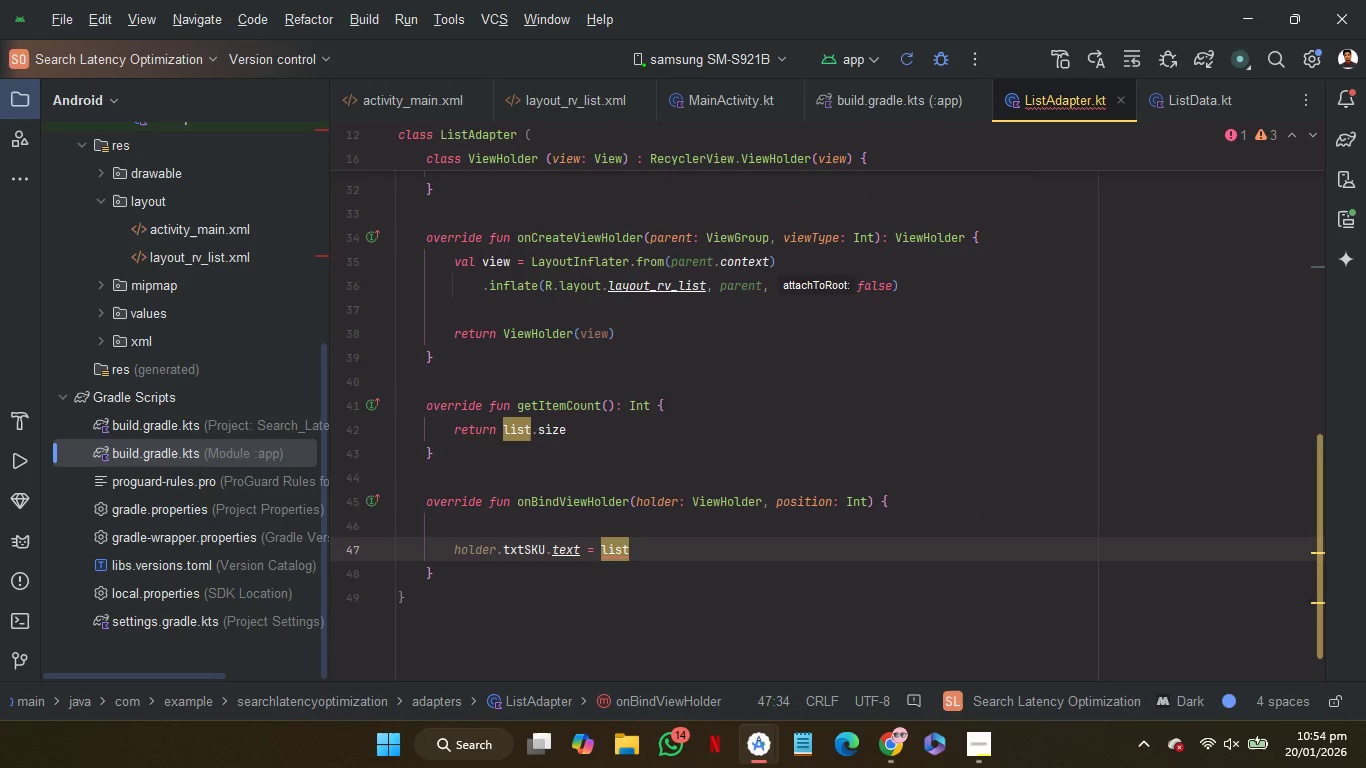 
key(Shift+BracketLeft)
 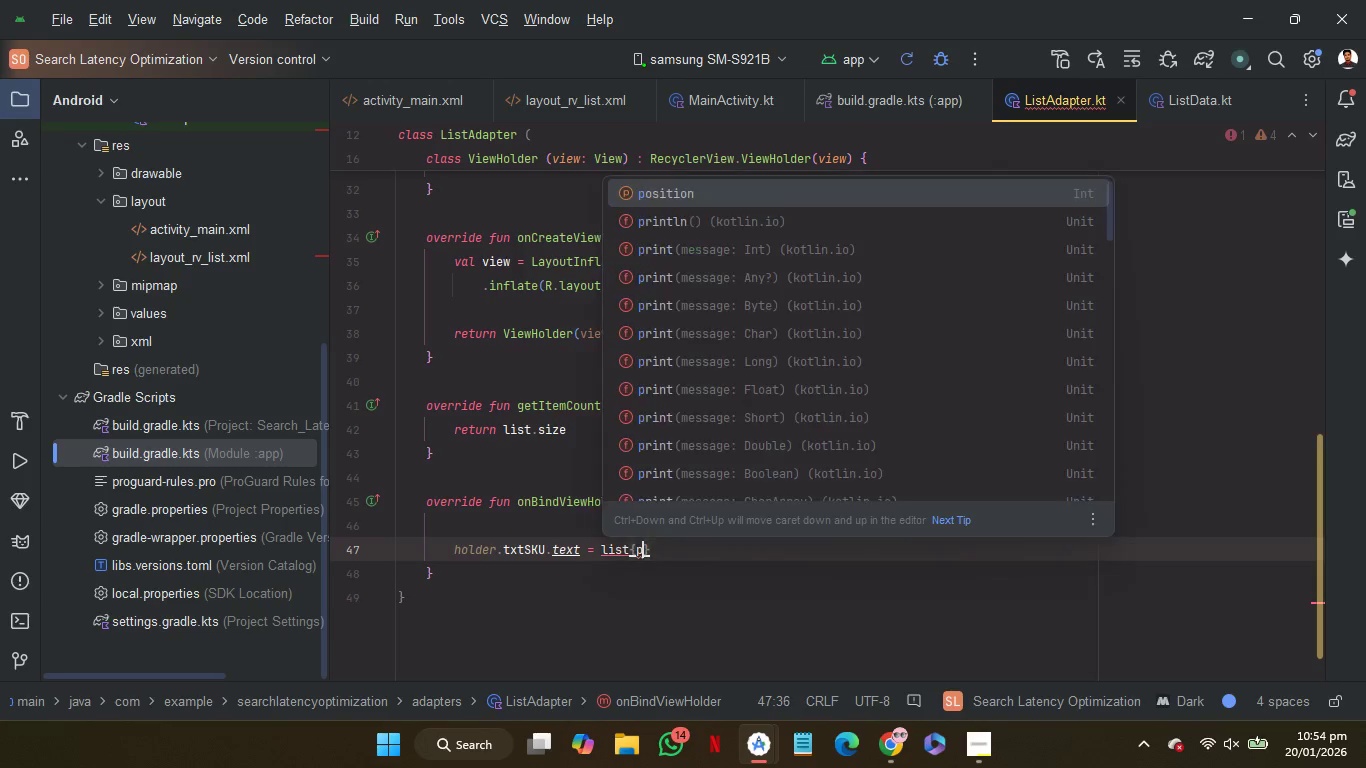 
key(P)
 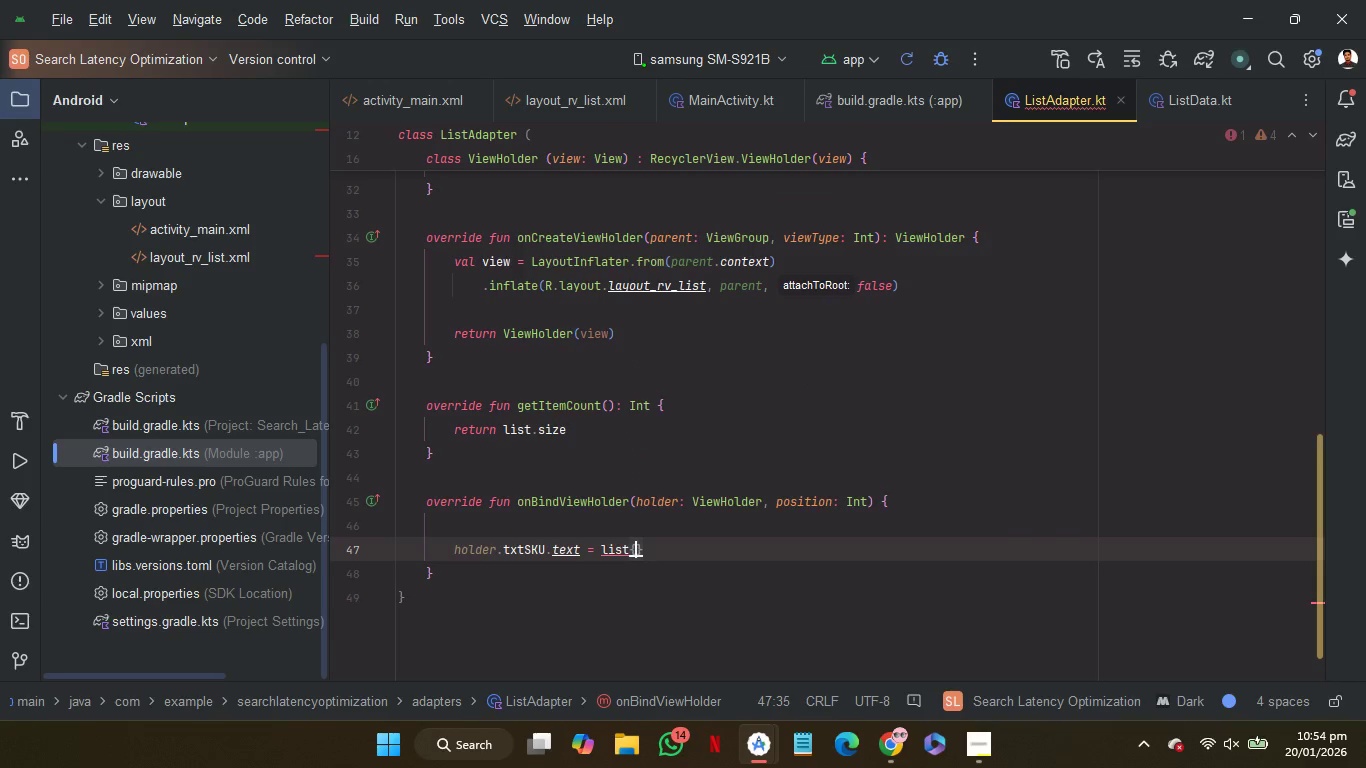 
key(Backspace)
 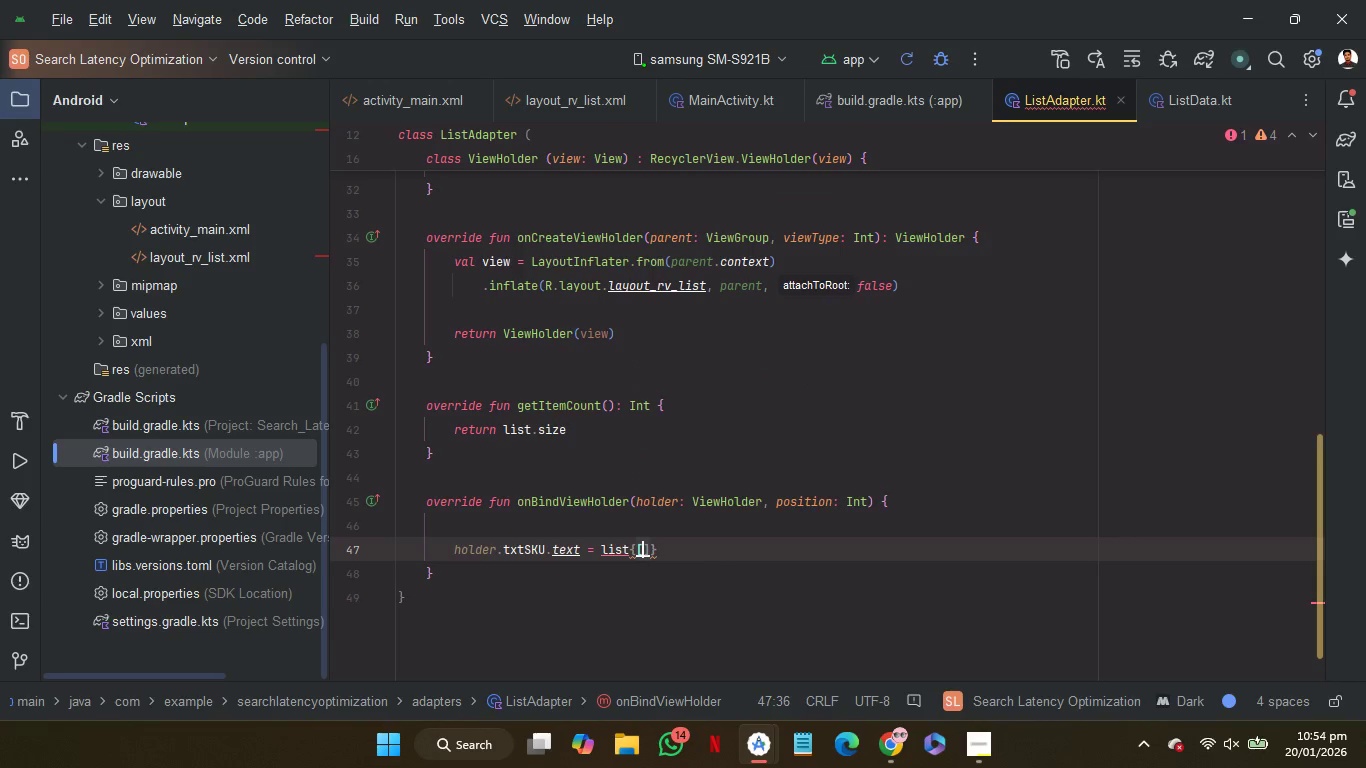 
key(BracketLeft)
 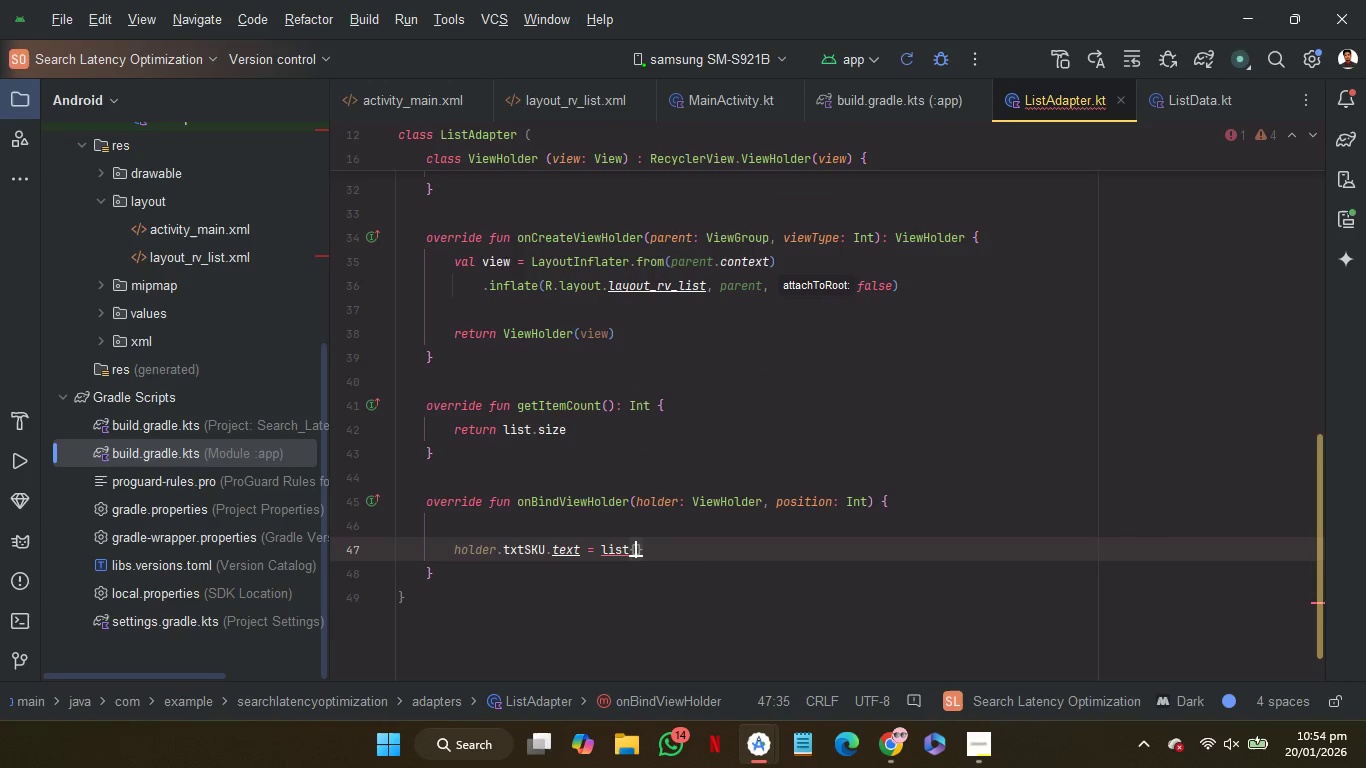 
key(Backspace)
 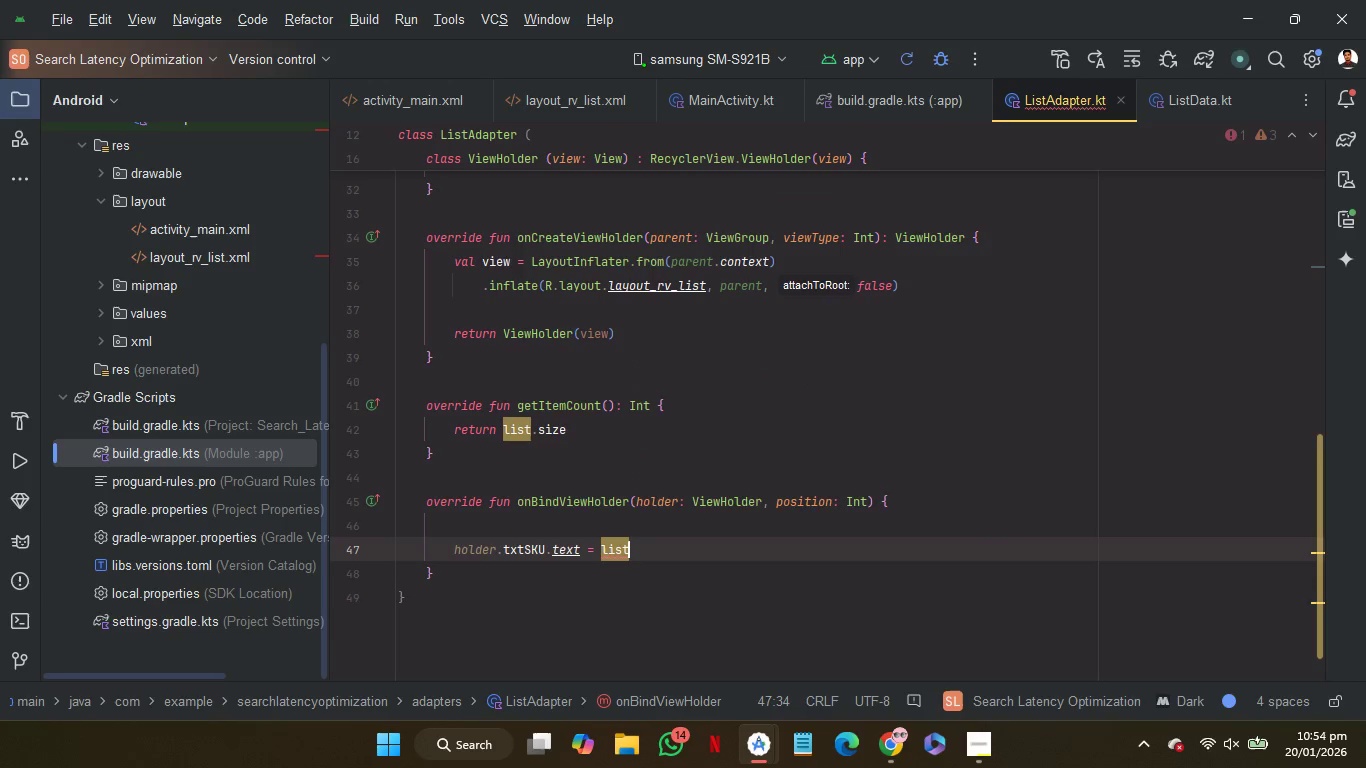 
key(Backspace)
 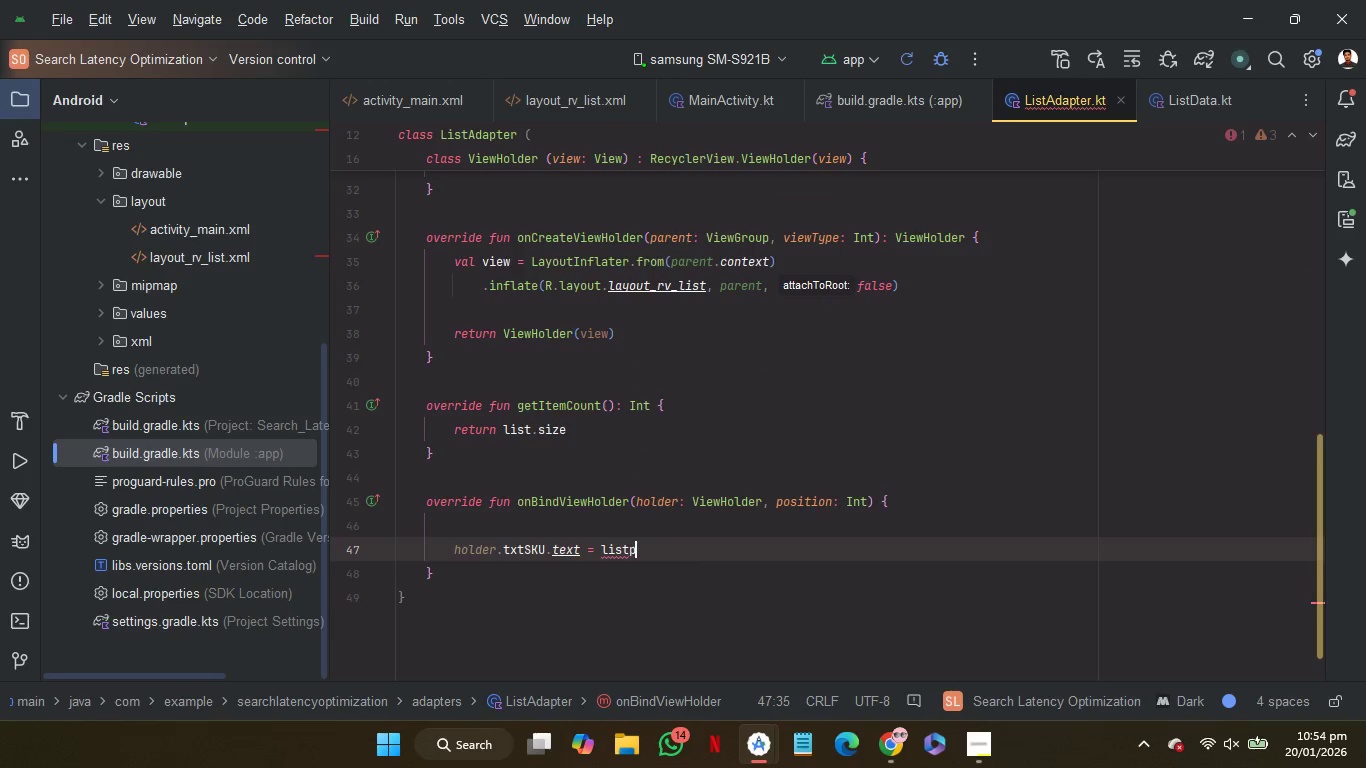 
key(P)
 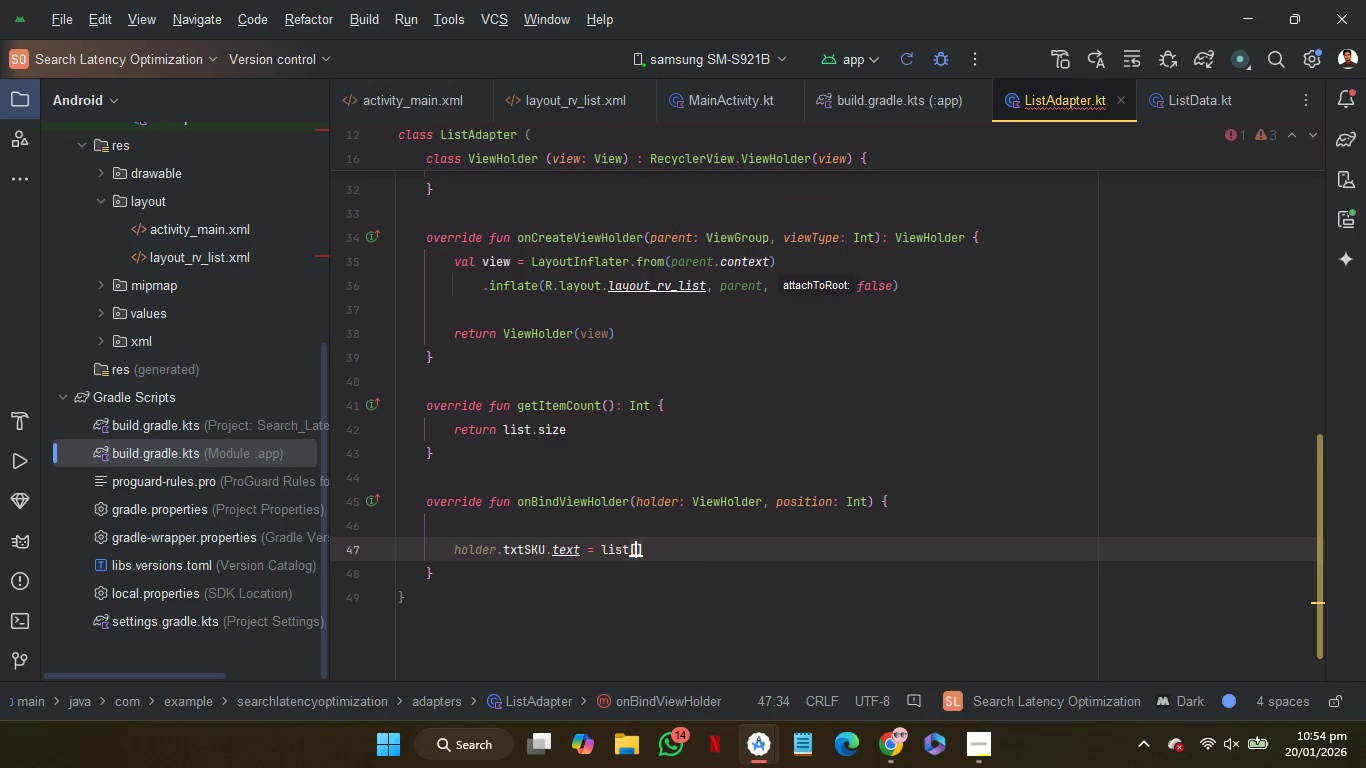 
key(Backspace)
 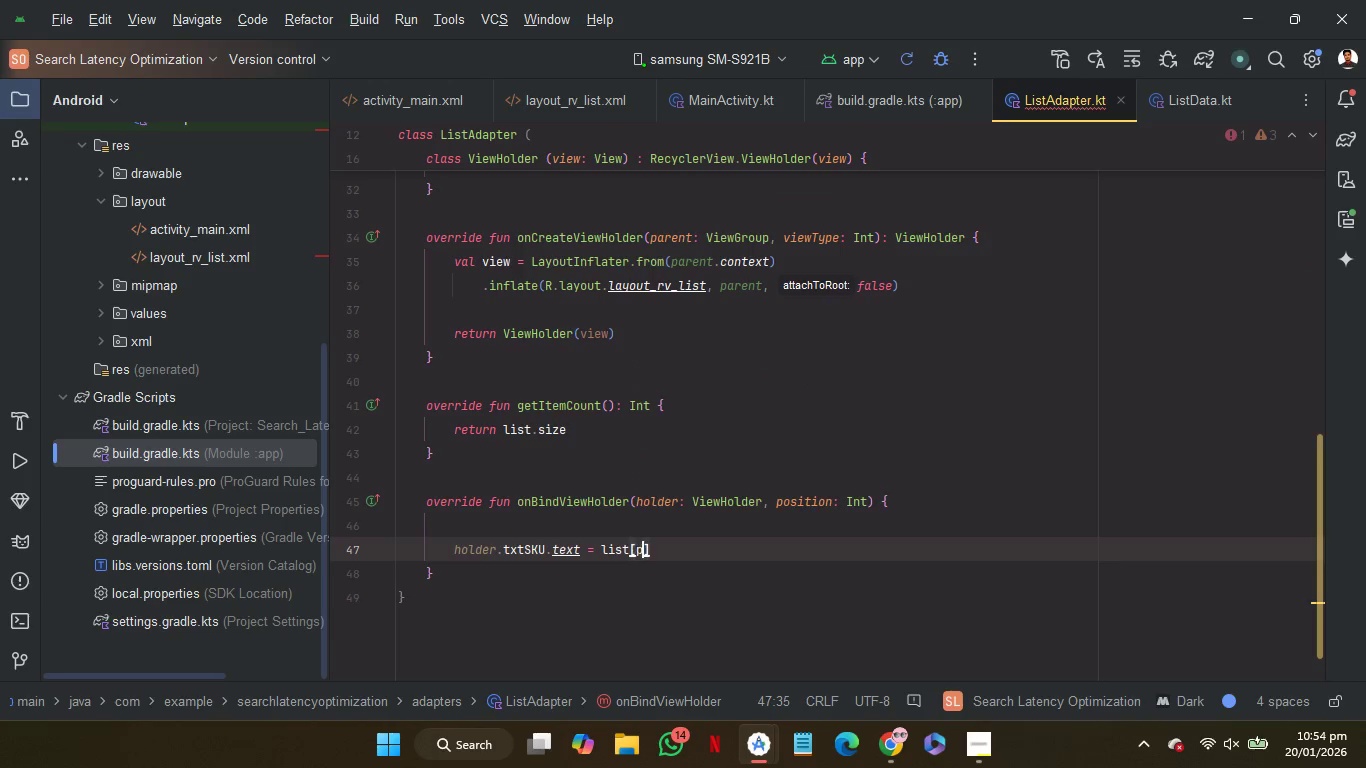 
key(BracketLeft)
 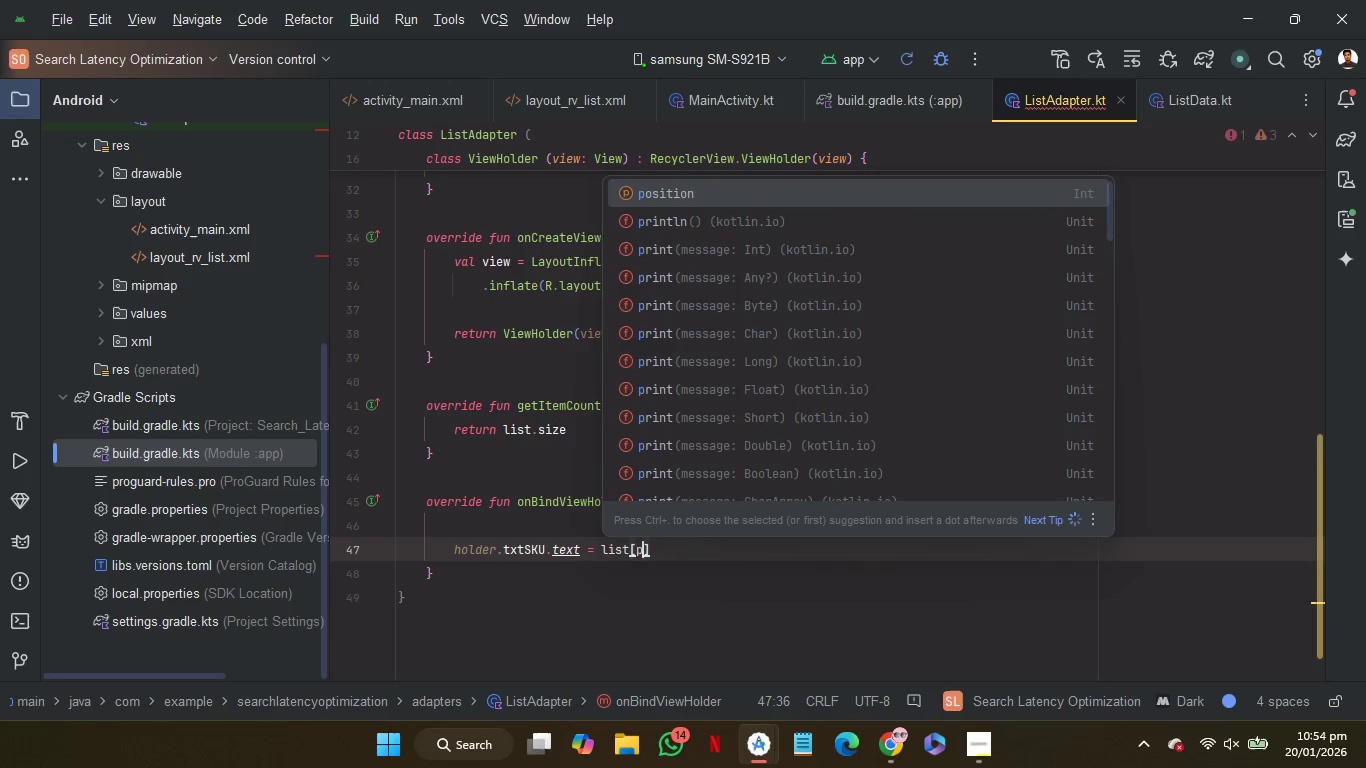 
key(P)
 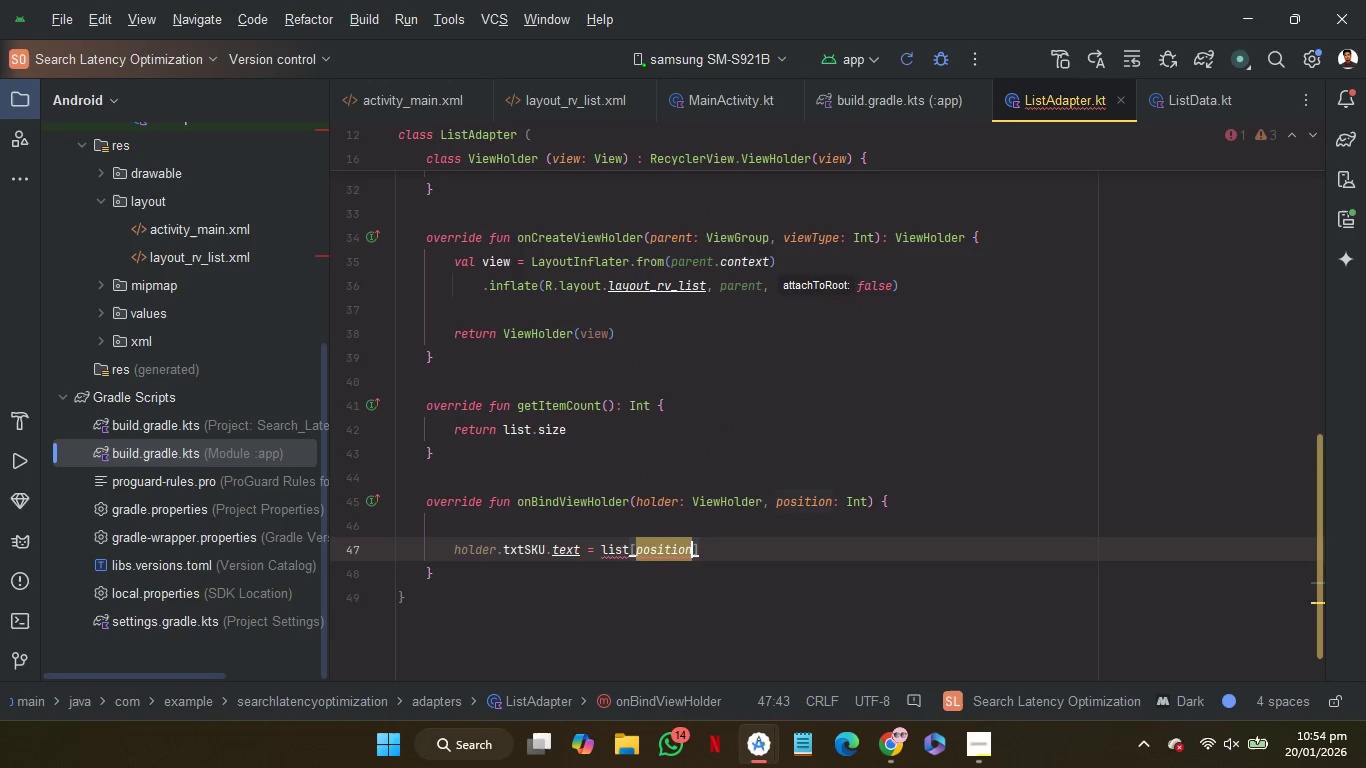 
key(Enter)
 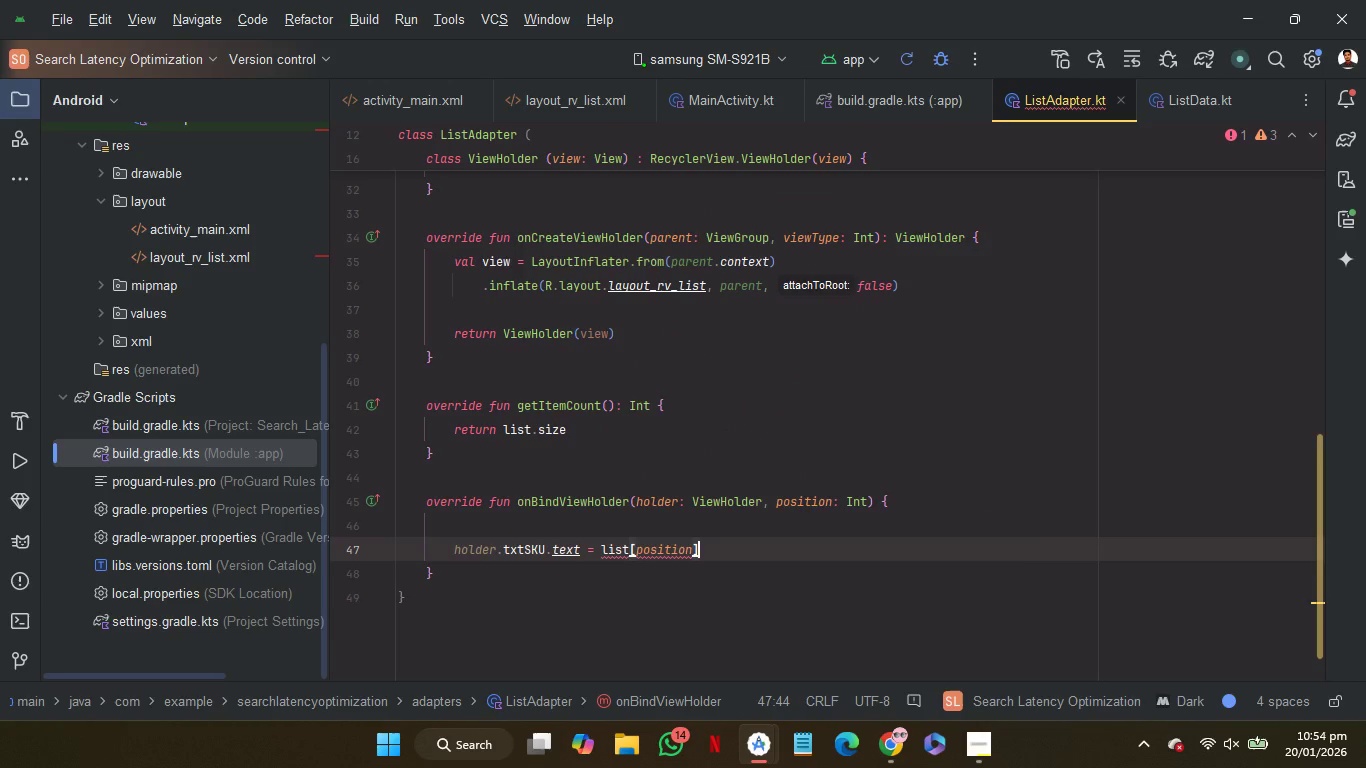 
key(ArrowRight)
 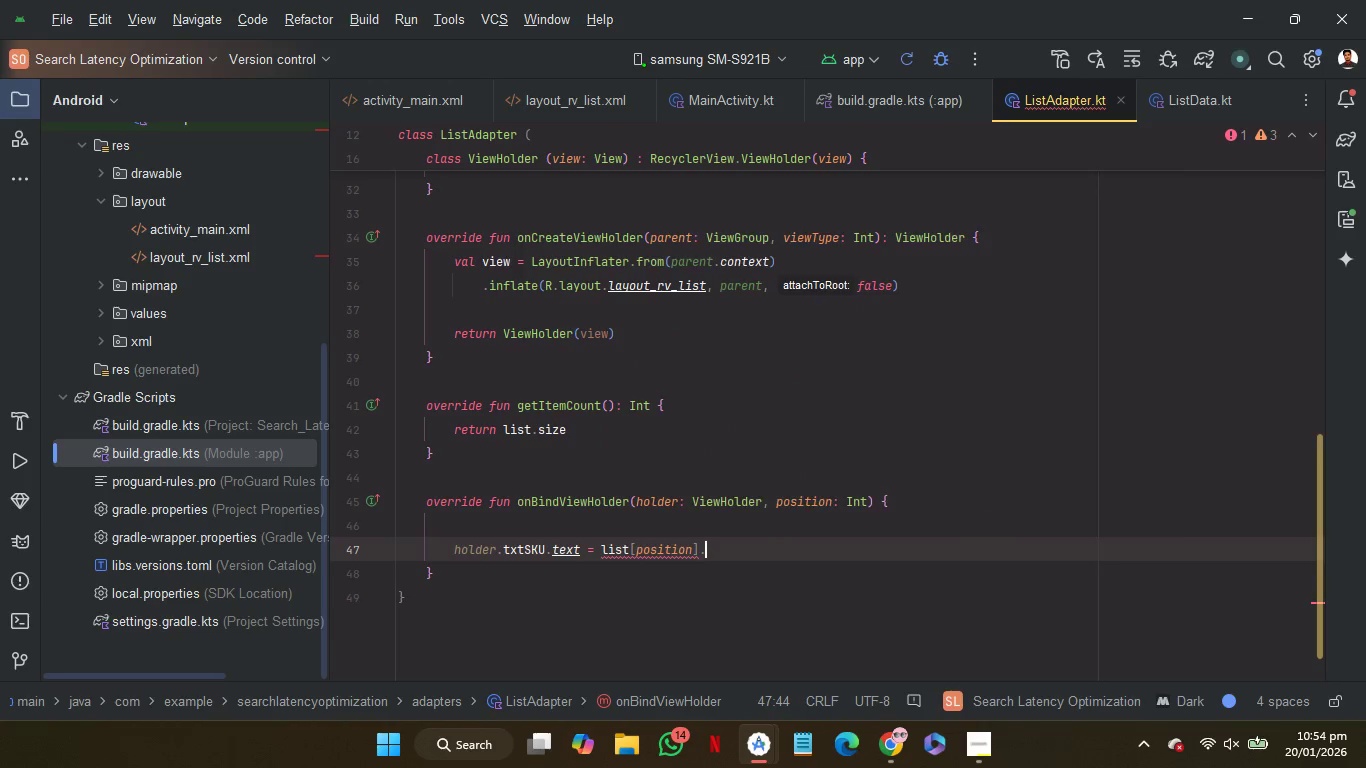 
key(Period)
 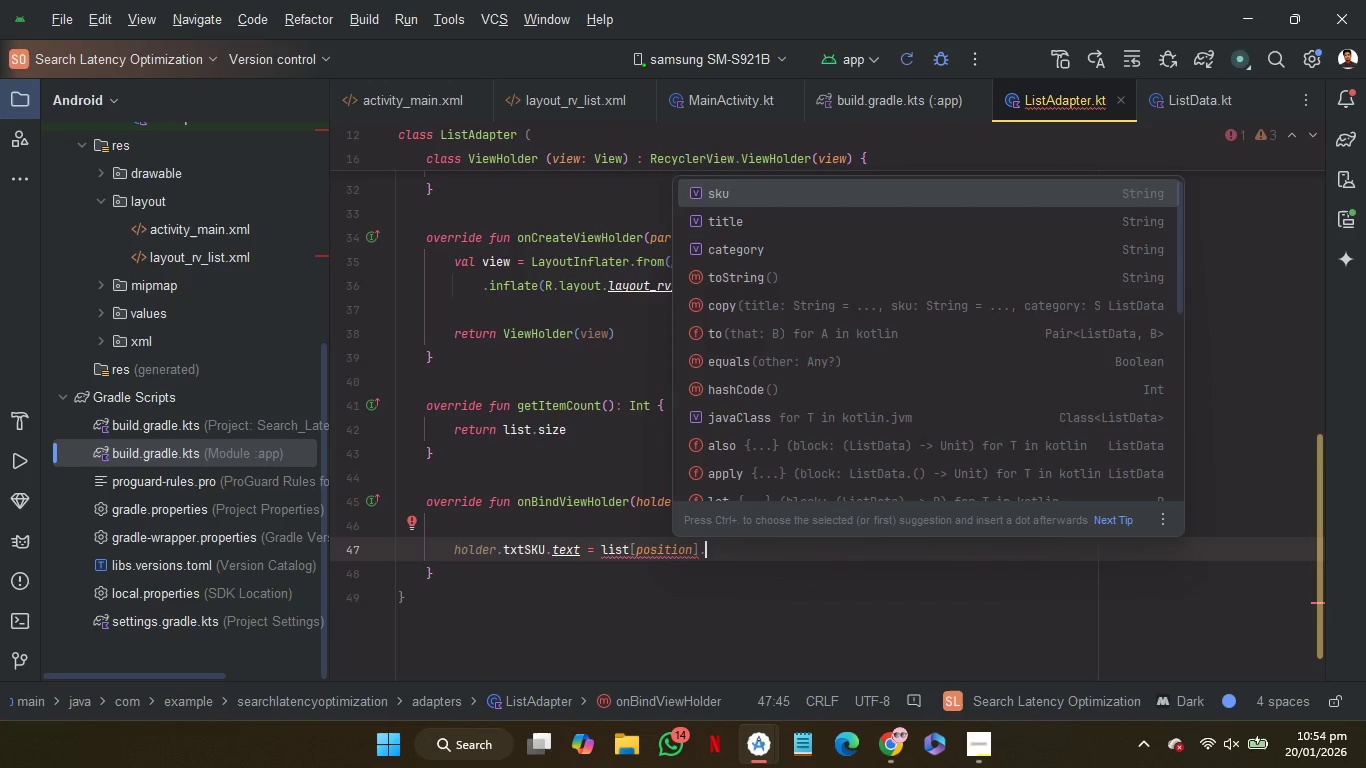 
key(Enter)
 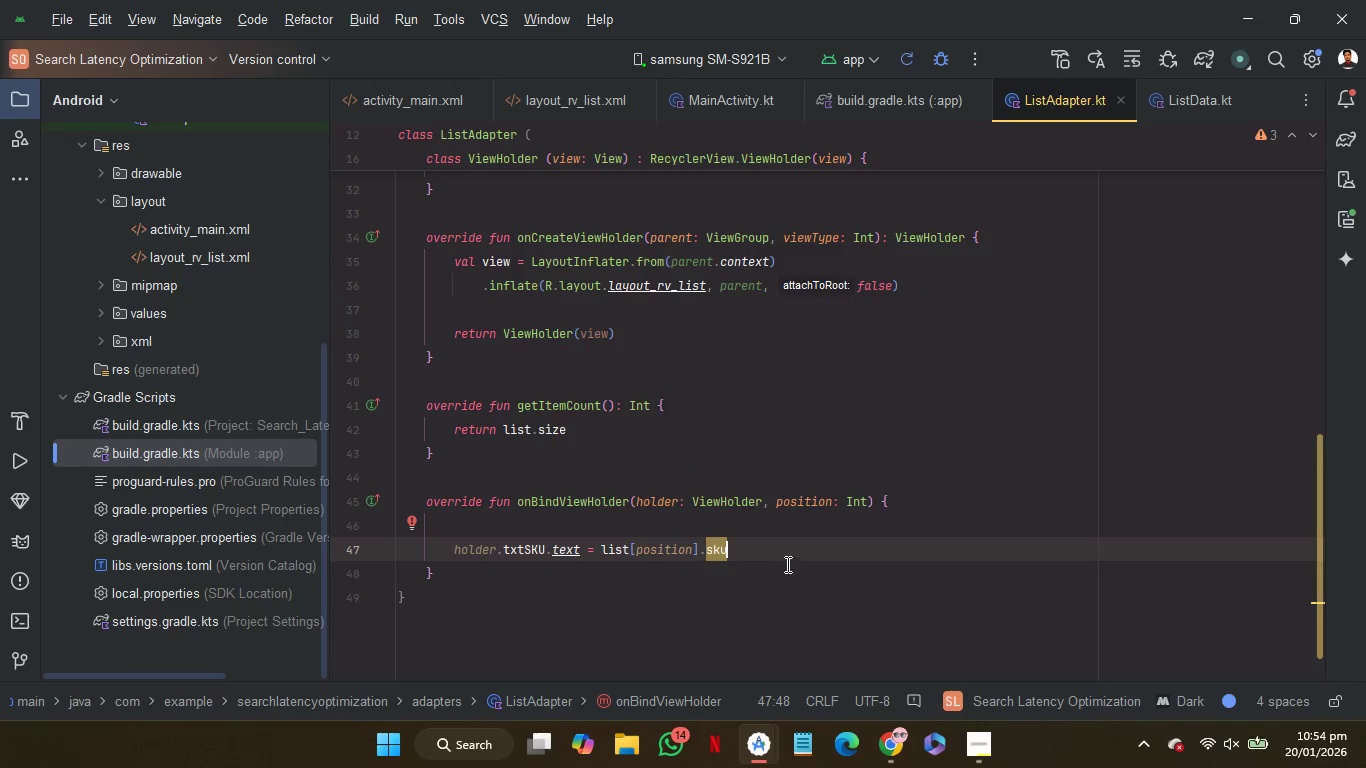 
left_click_drag(start_coordinate=[776, 549], to_coordinate=[776, 535])
 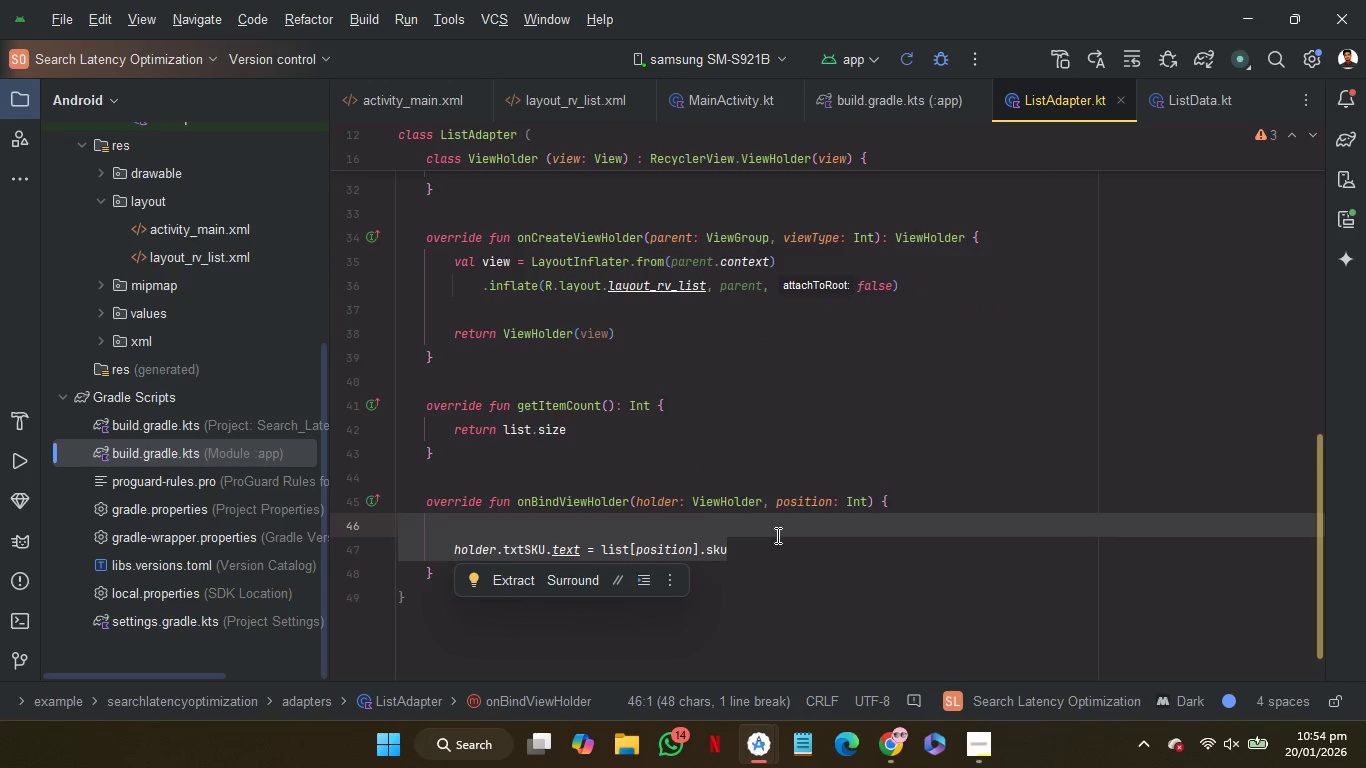 
key(Control+C)
 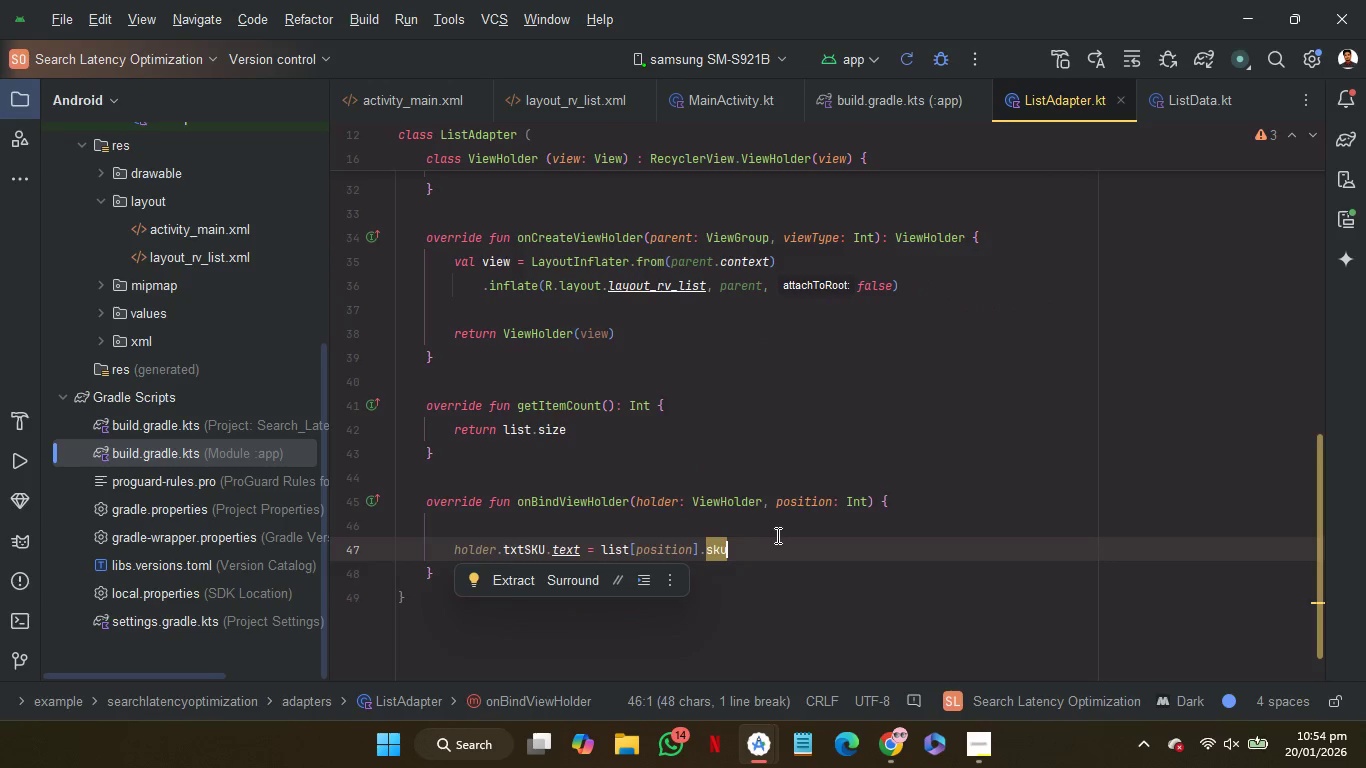 
key(Control+C)
 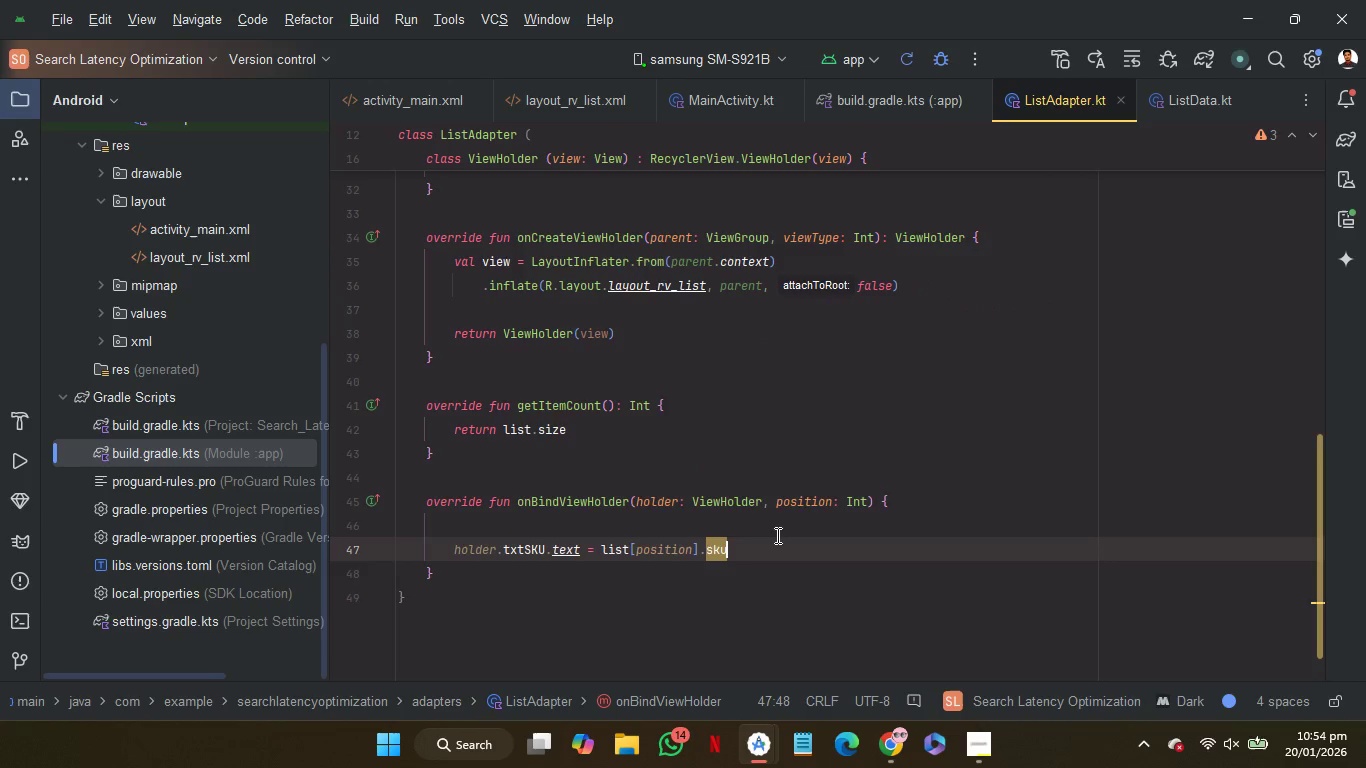 
key(ArrowRight)
 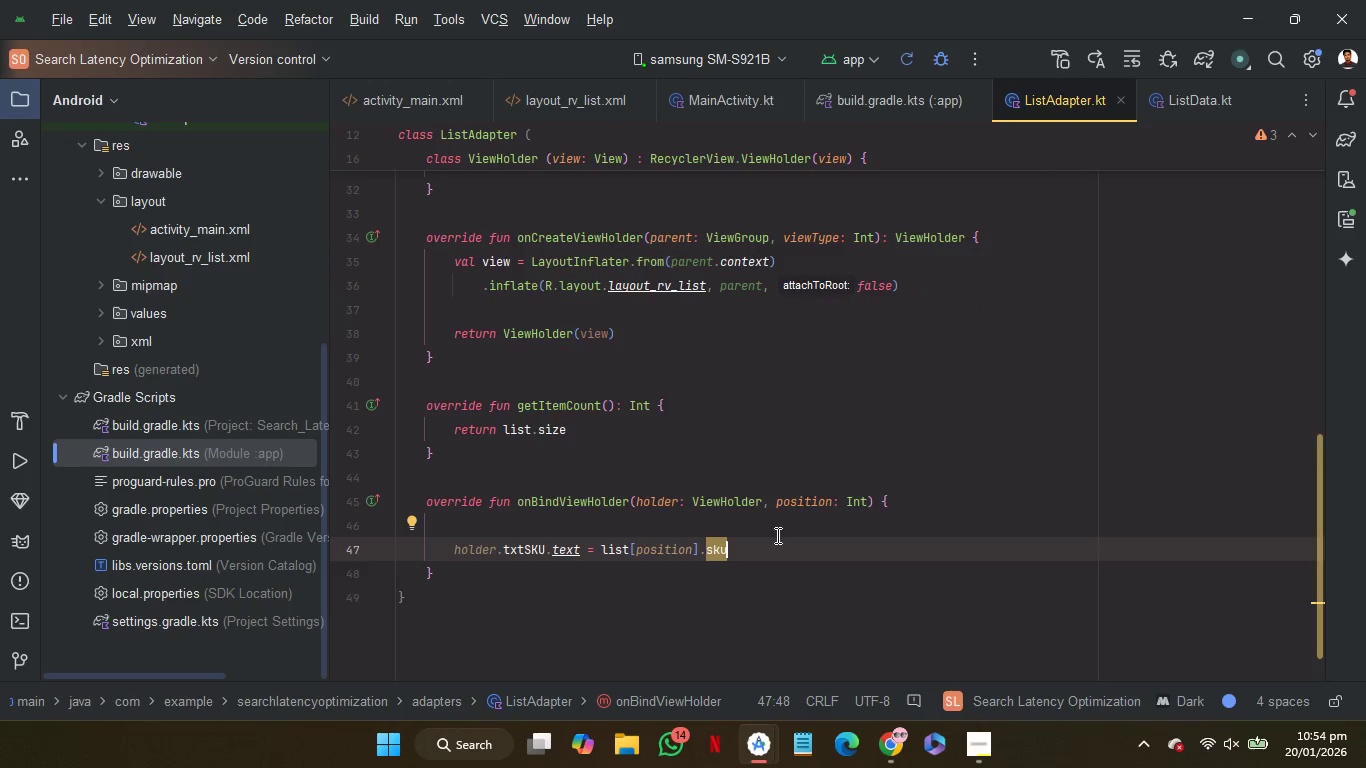 
key(Control+V)
 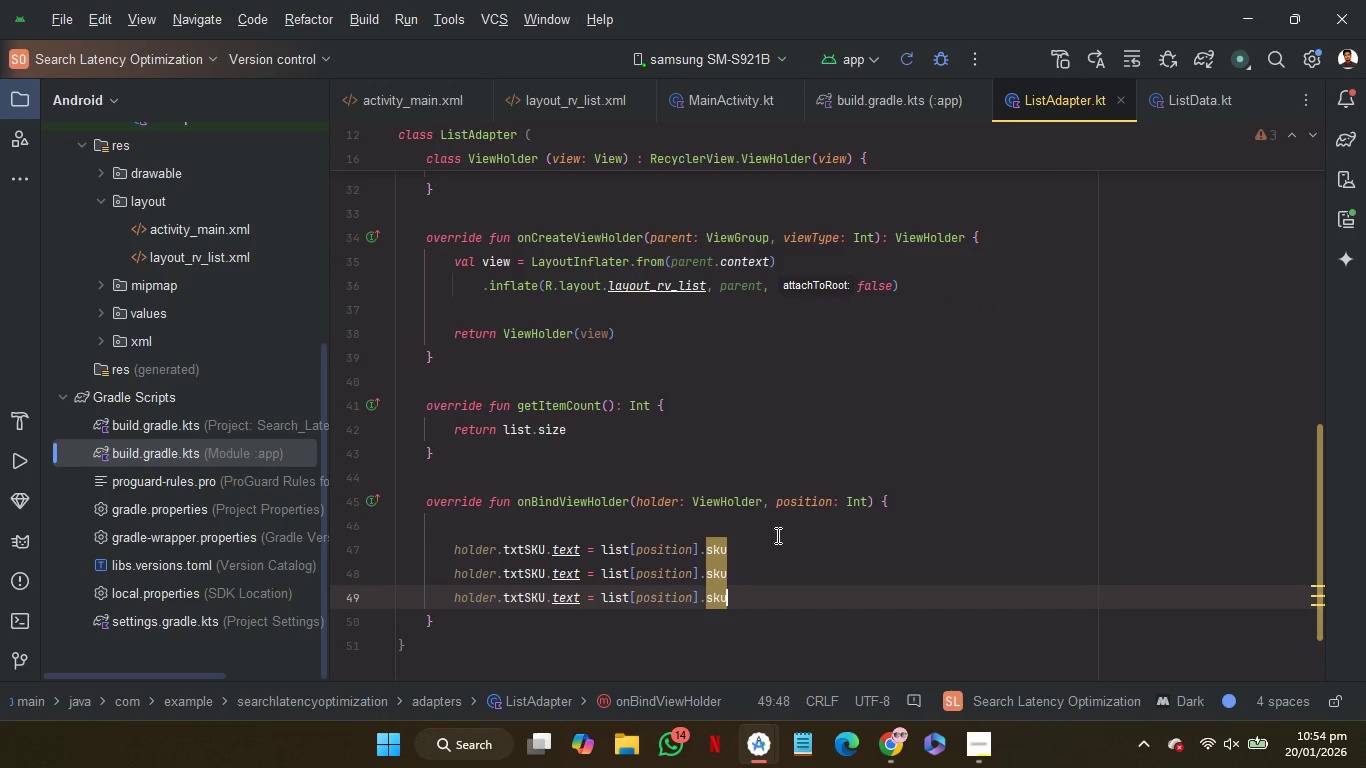 
key(Control+V)
 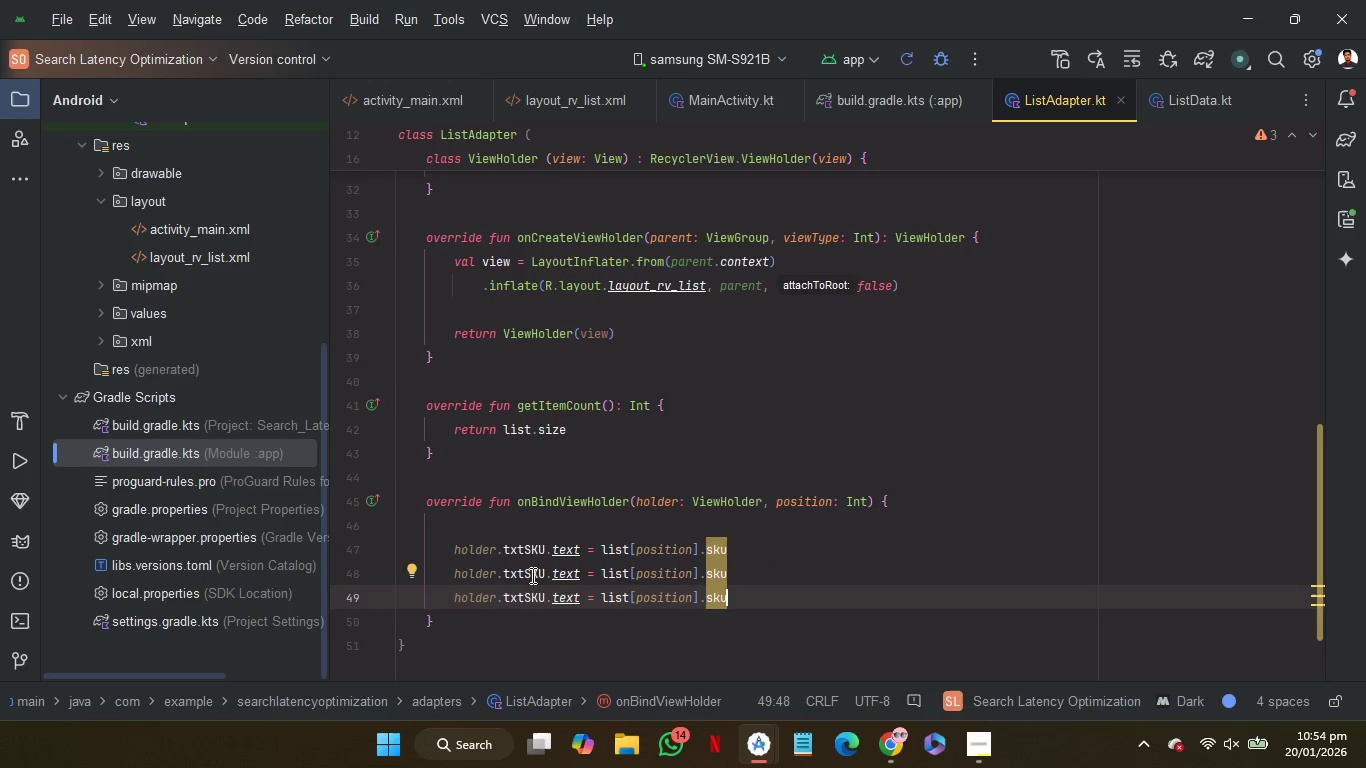 
double_click([530, 575])
 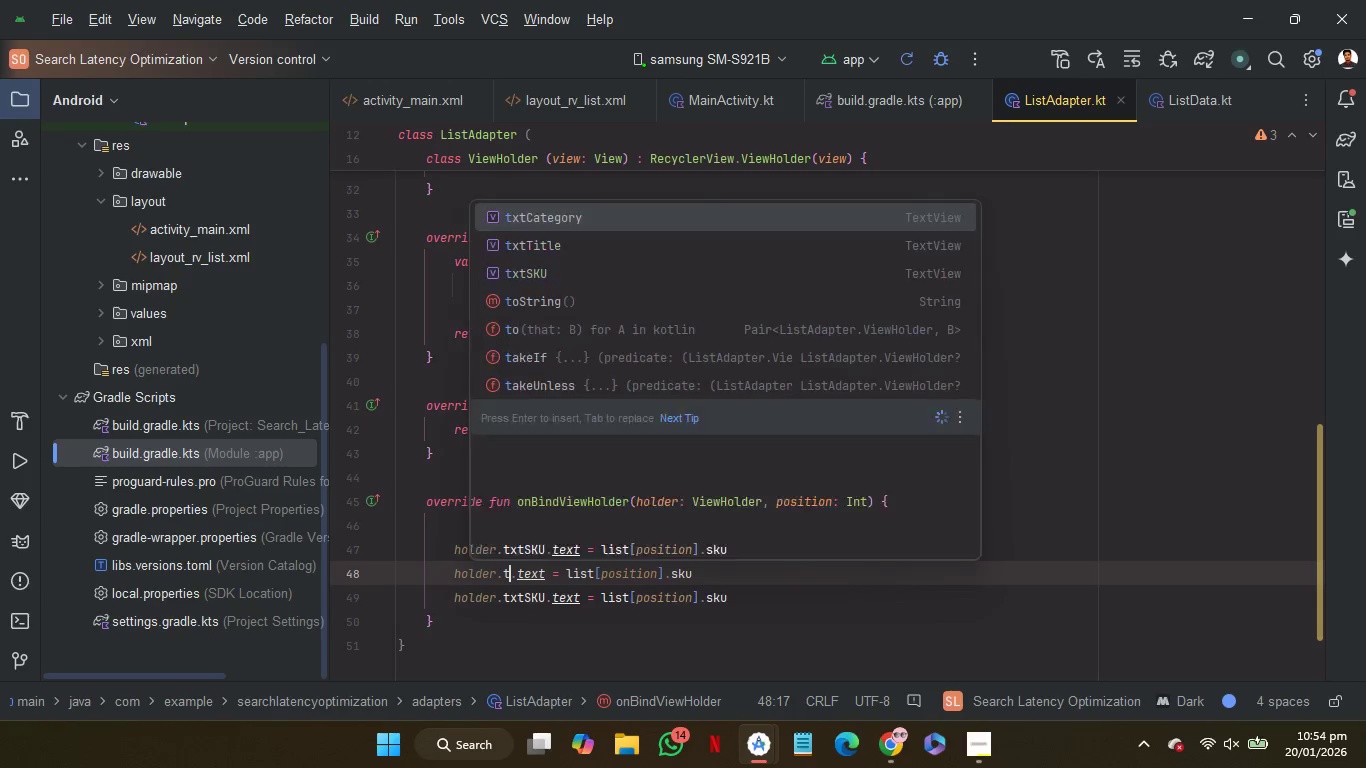 
key(T)
 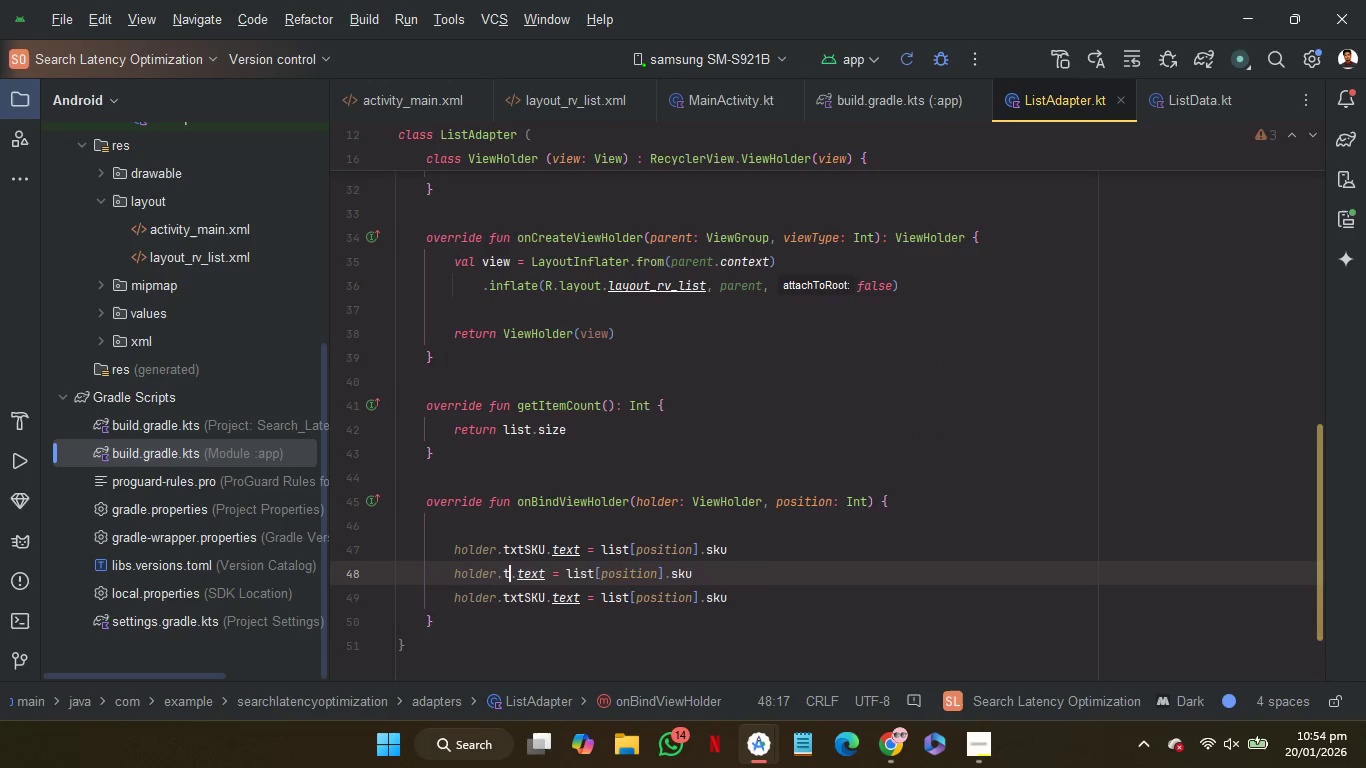 
key(Enter)
 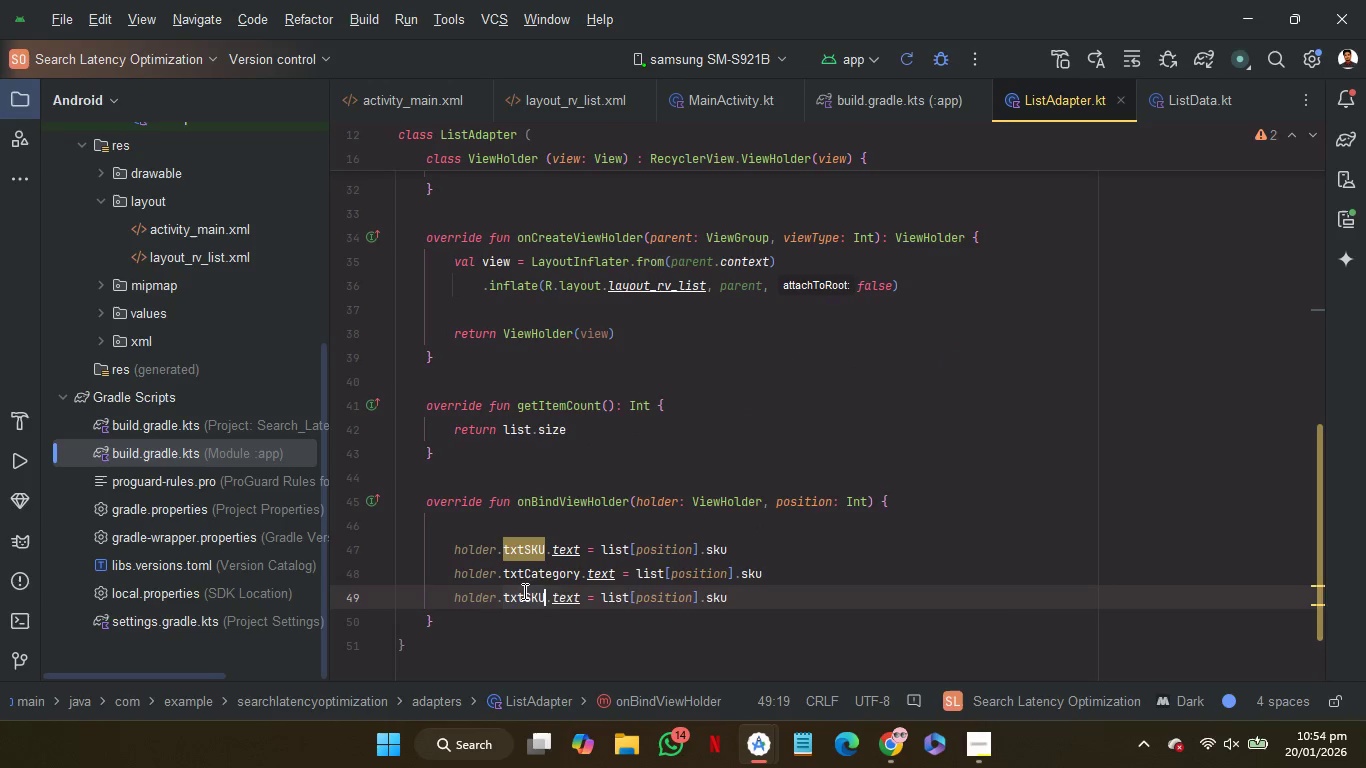 
double_click([523, 591])
 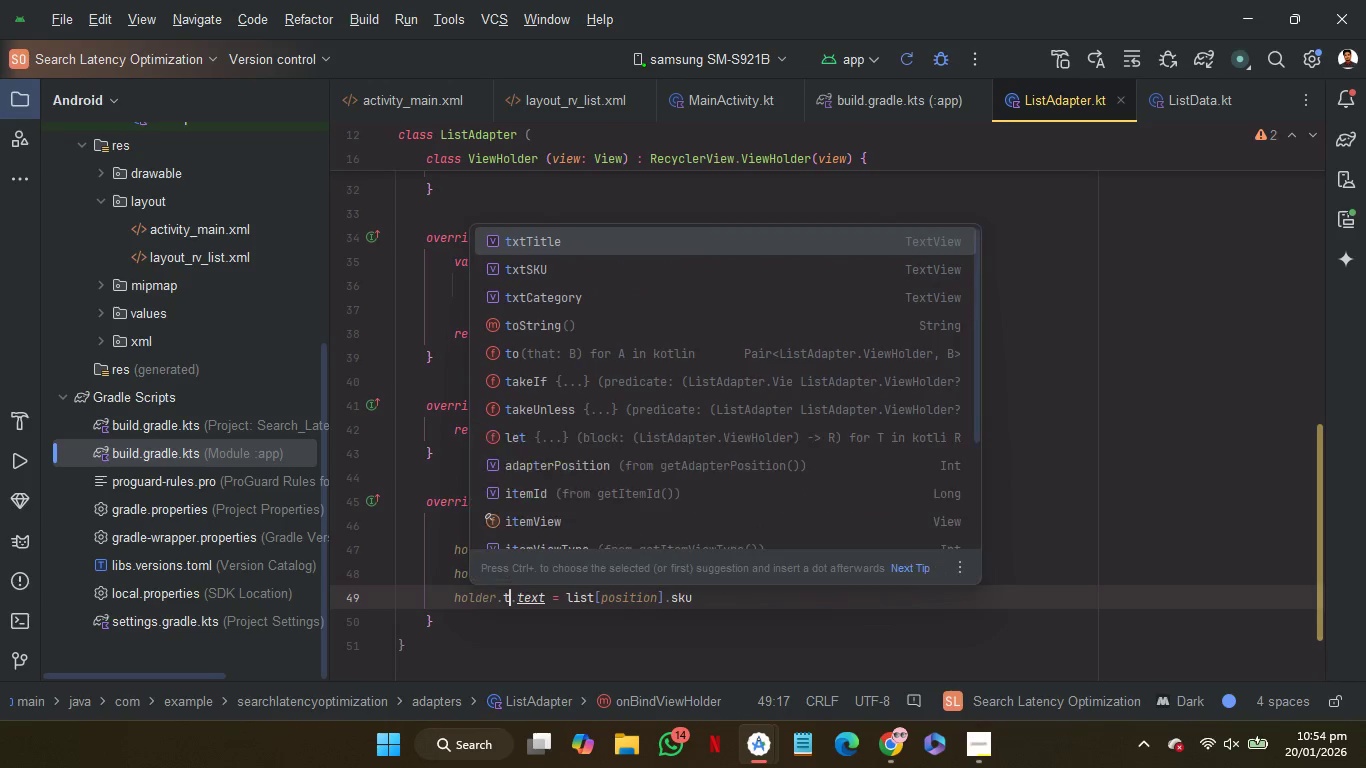 
key(T)
 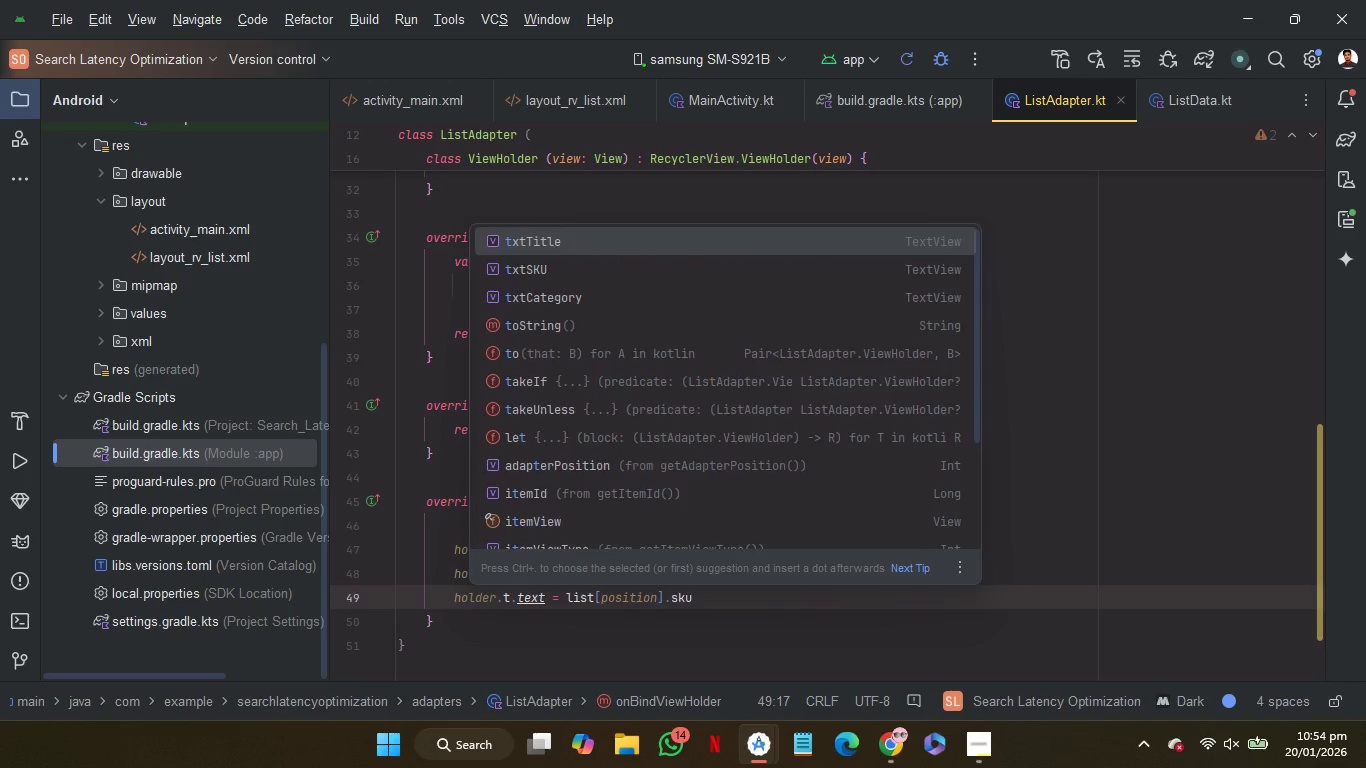 
key(Enter)
 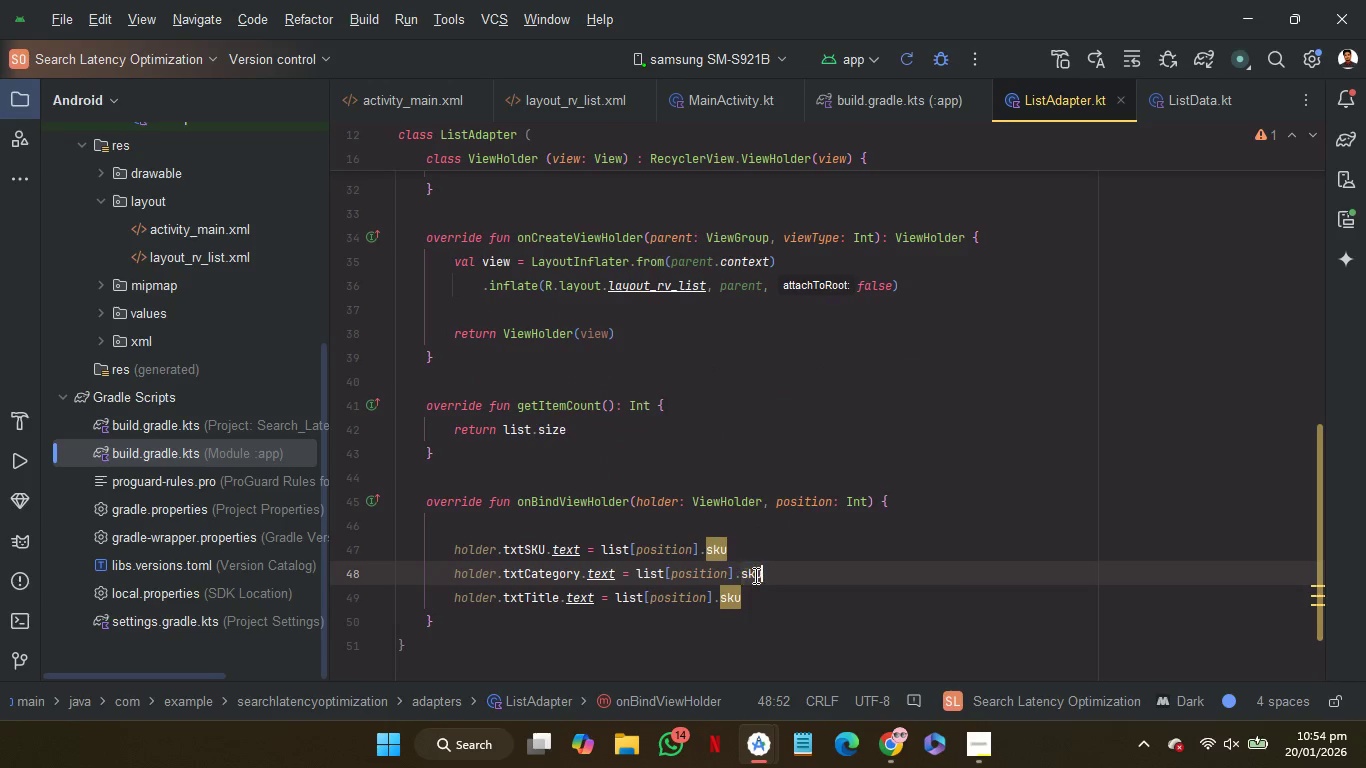 
double_click([754, 575])
 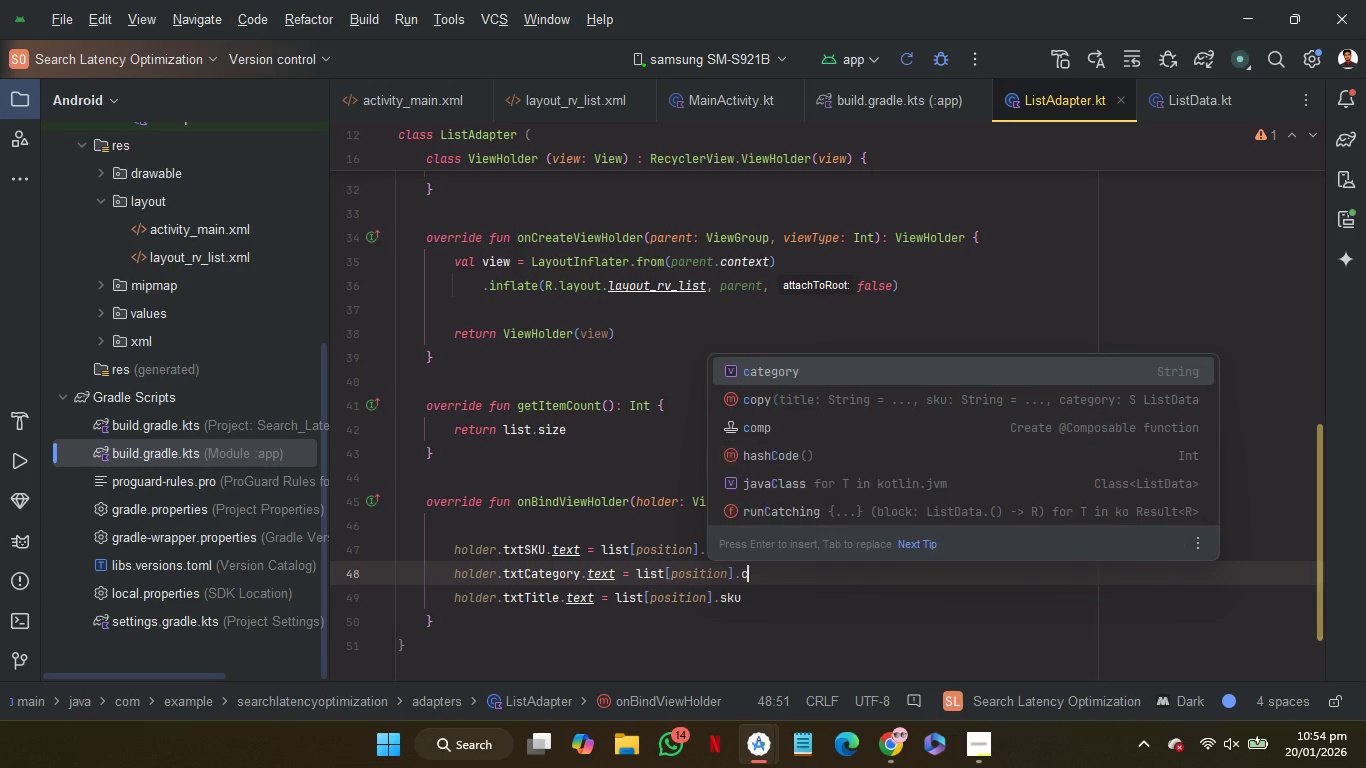 
key(C)
 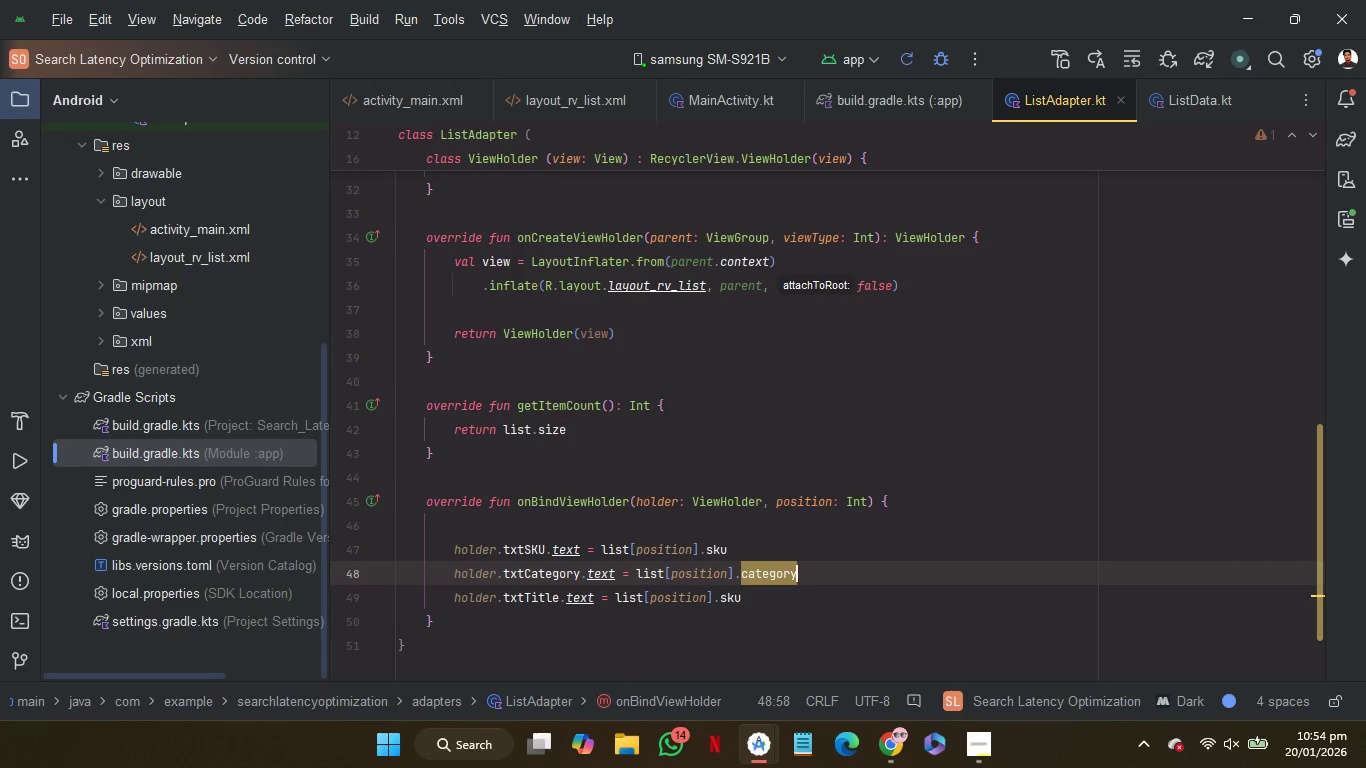 
key(Enter)
 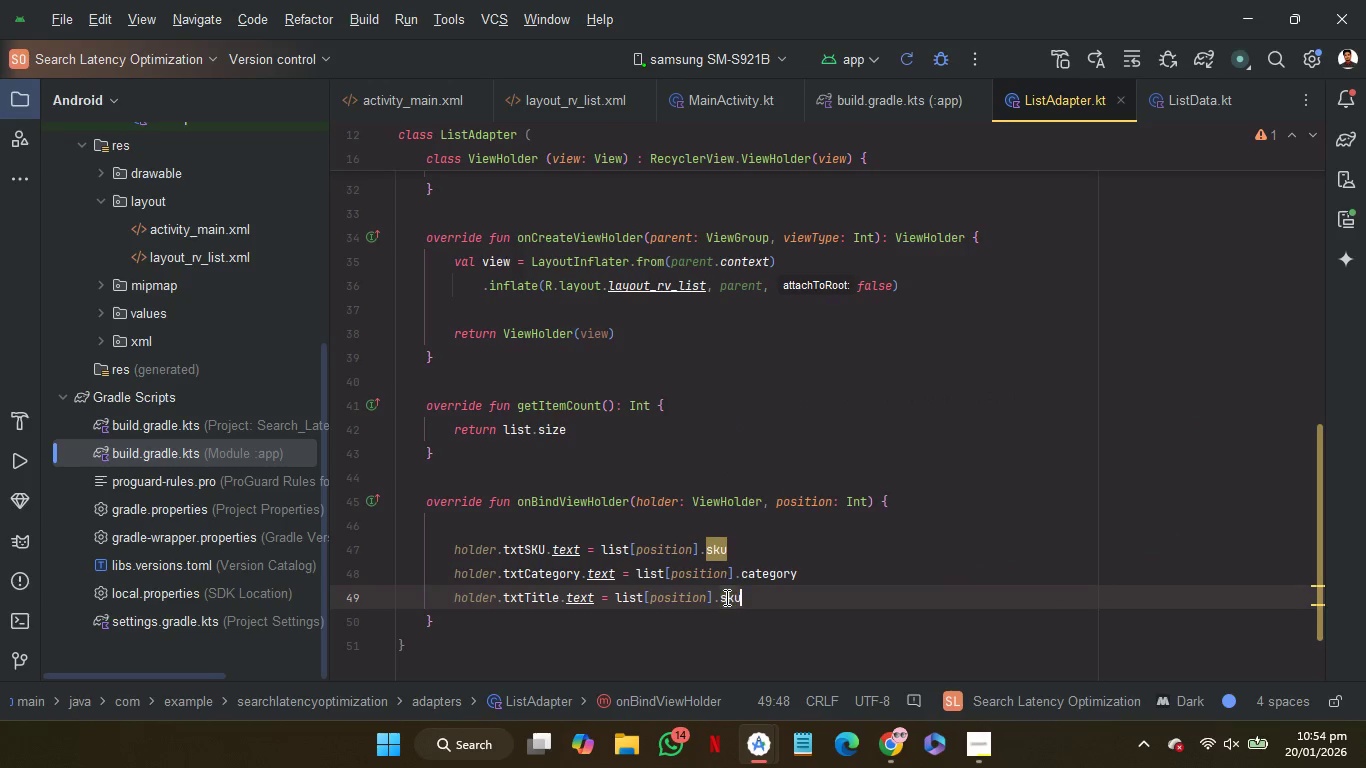 
double_click([725, 597])
 